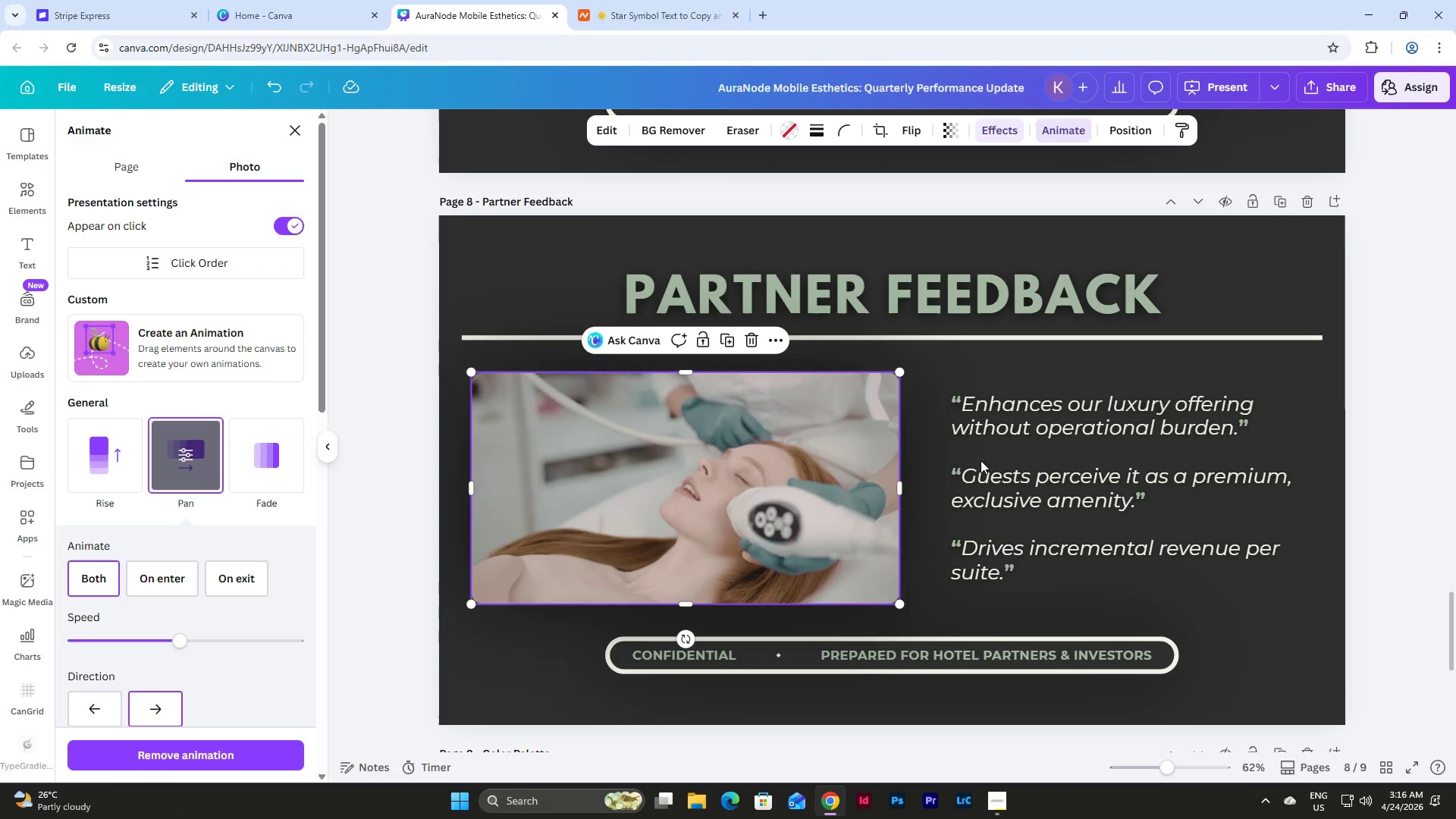 
scroll: coordinate [300, 218], scroll_direction: up, amount: 6.0
 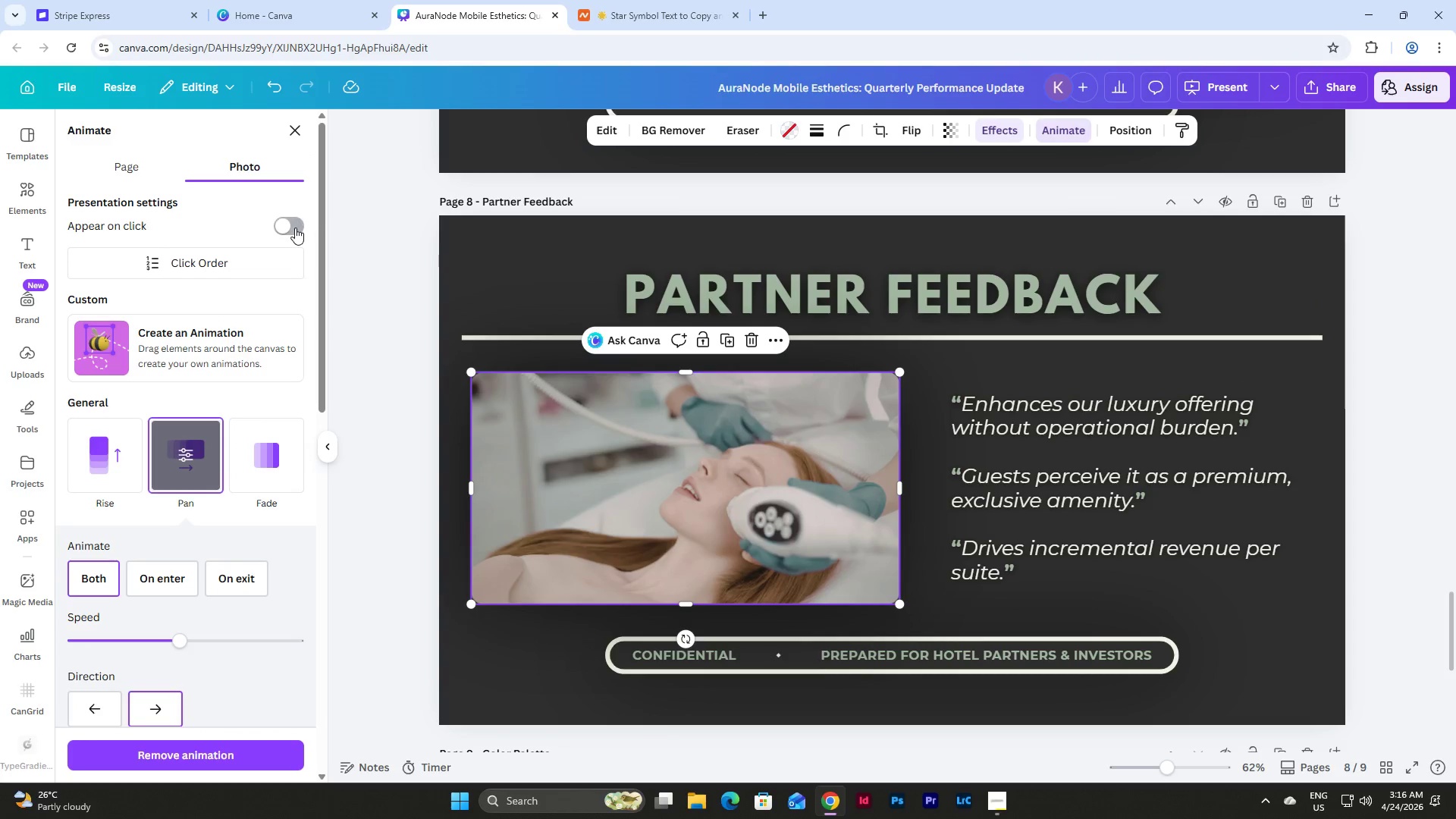 
left_click([997, 462])
 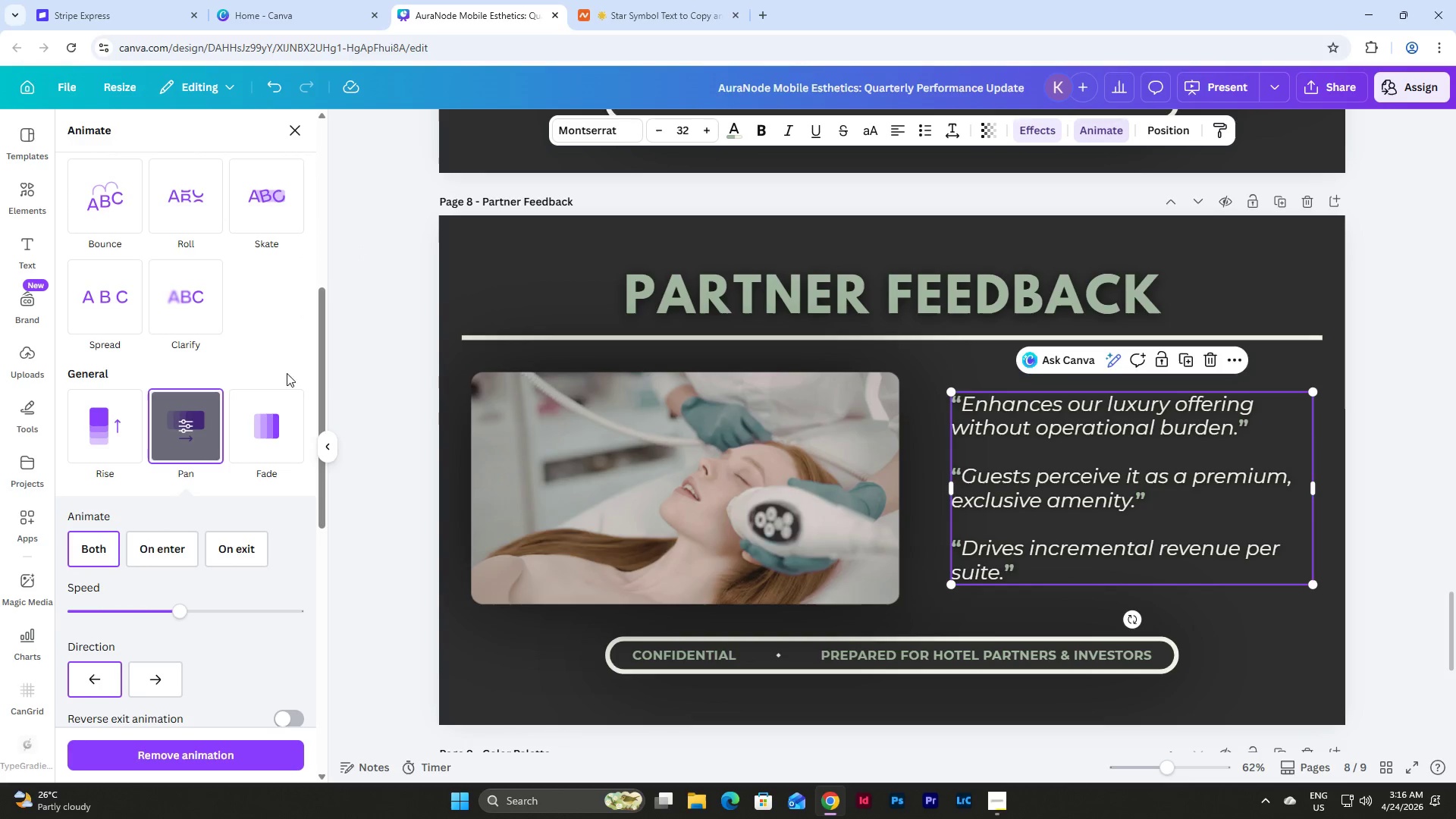 
scroll: coordinate [290, 353], scroll_direction: down, amount: 1.0
 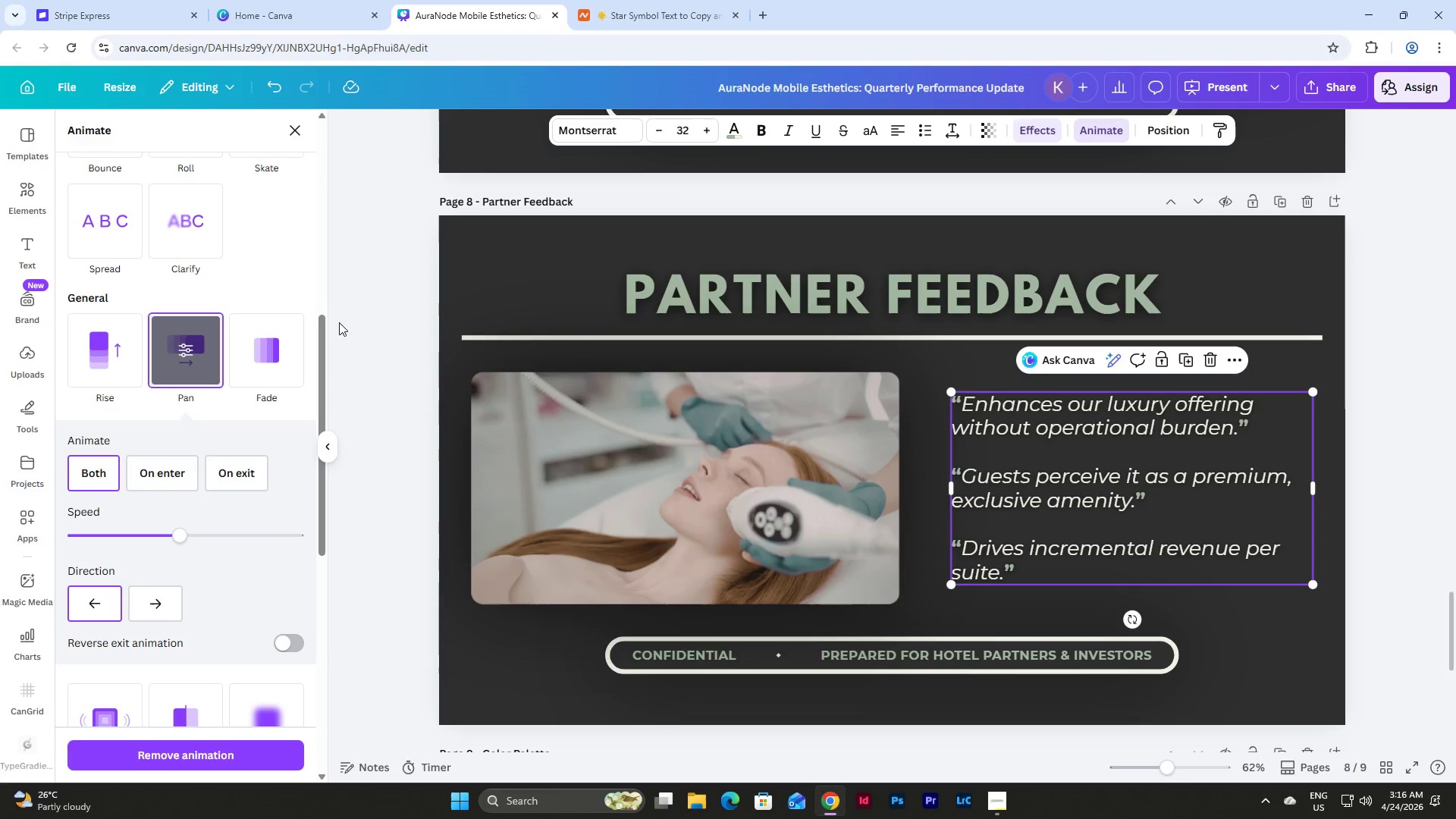 
scroll: coordinate [309, 236], scroll_direction: up, amount: 11.0
 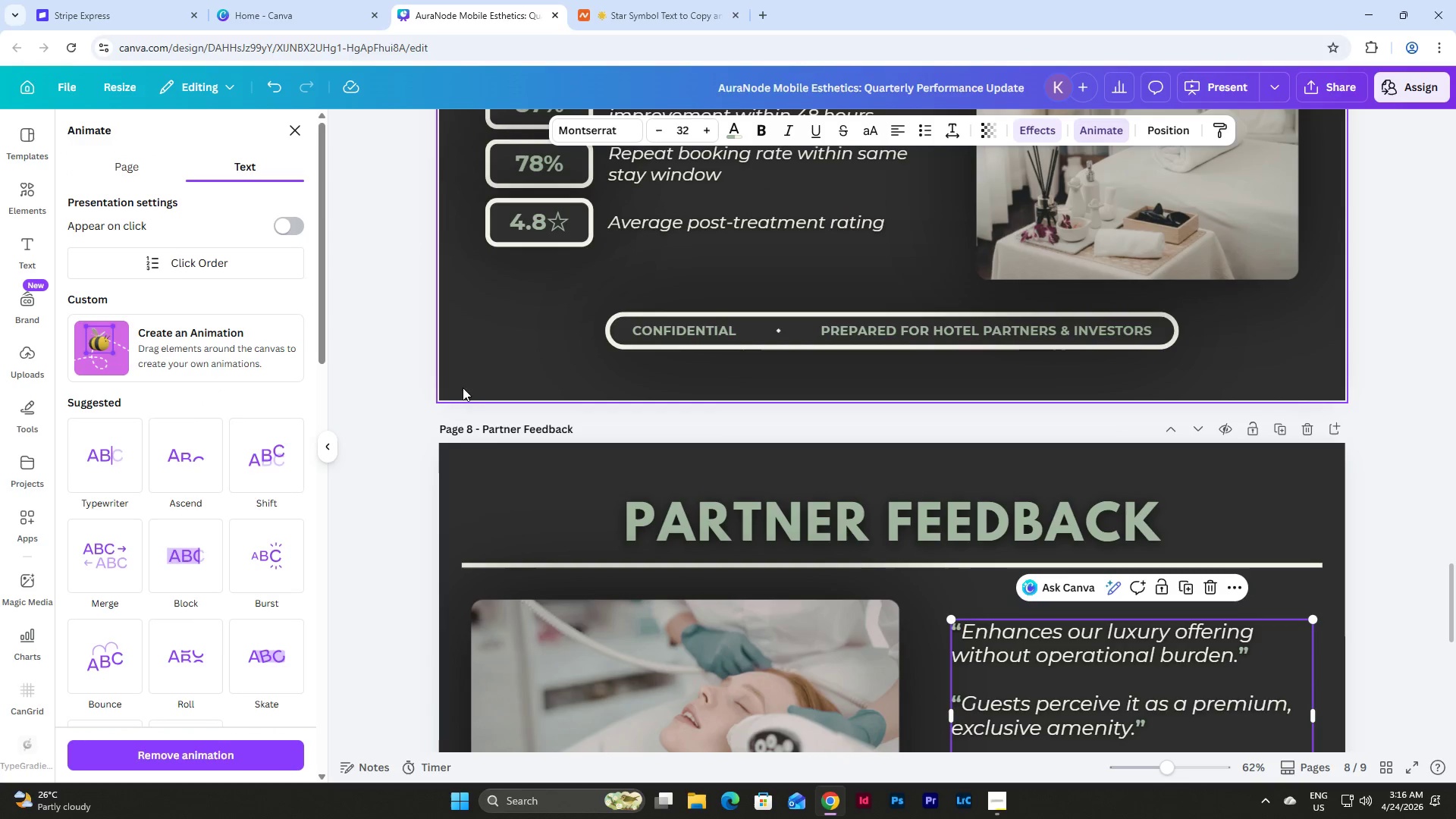 
scroll: coordinate [459, 378], scroll_direction: down, amount: 3.0
 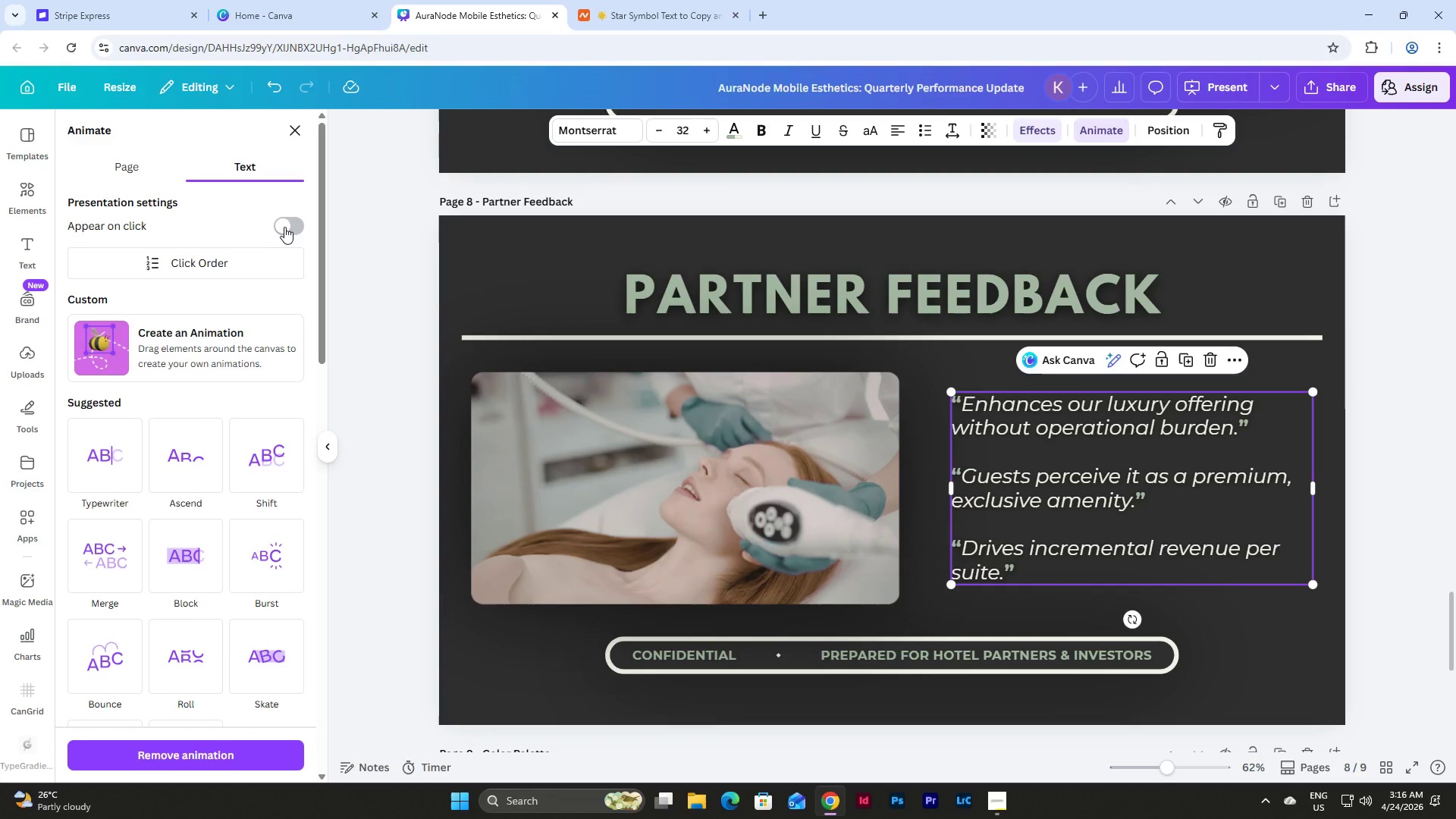 
left_click([281, 224])
 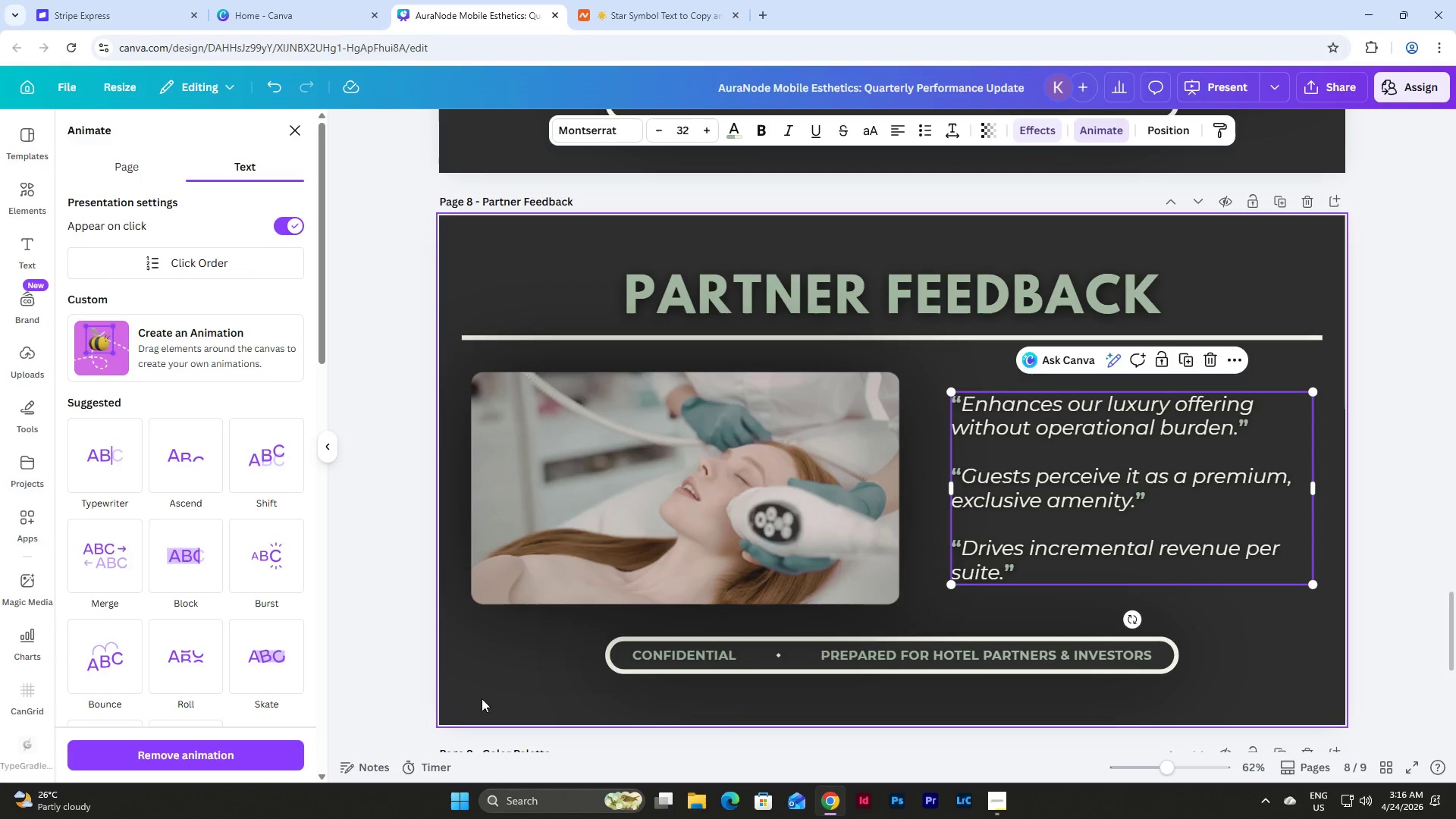 
left_click([484, 688])
 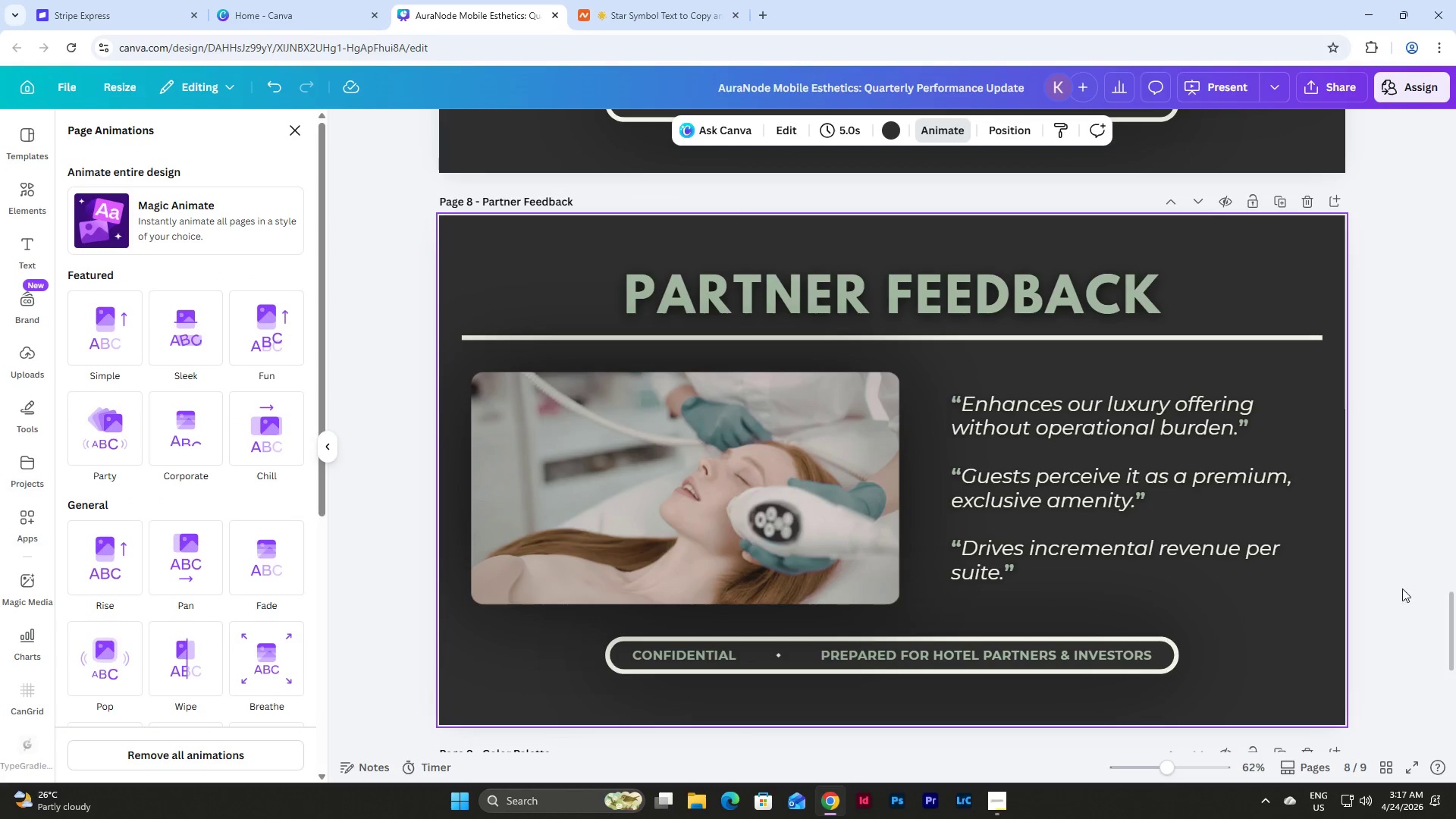 
scroll: coordinate [1379, 561], scroll_direction: up, amount: 3.0
 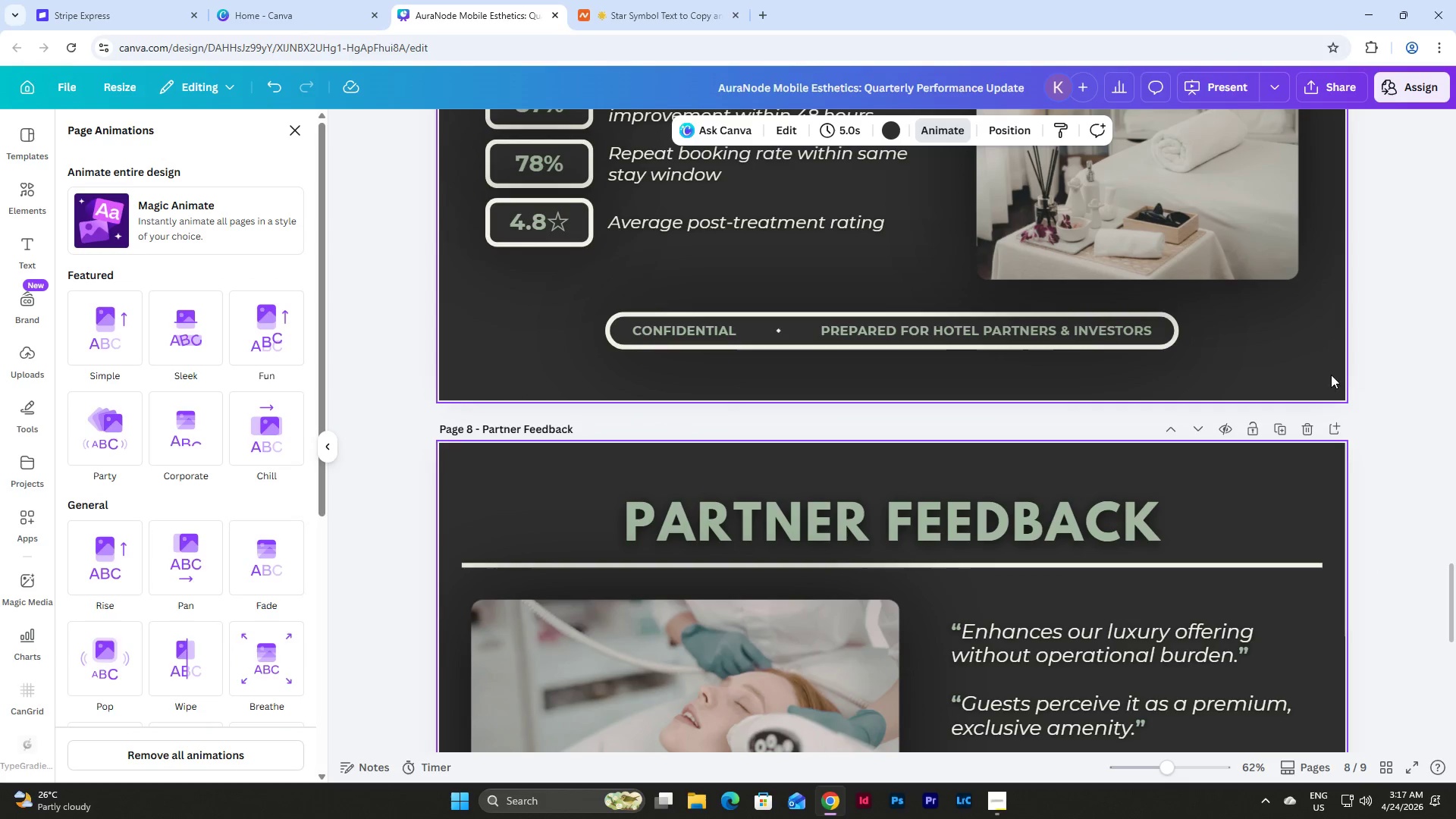 
left_click([1320, 353])
 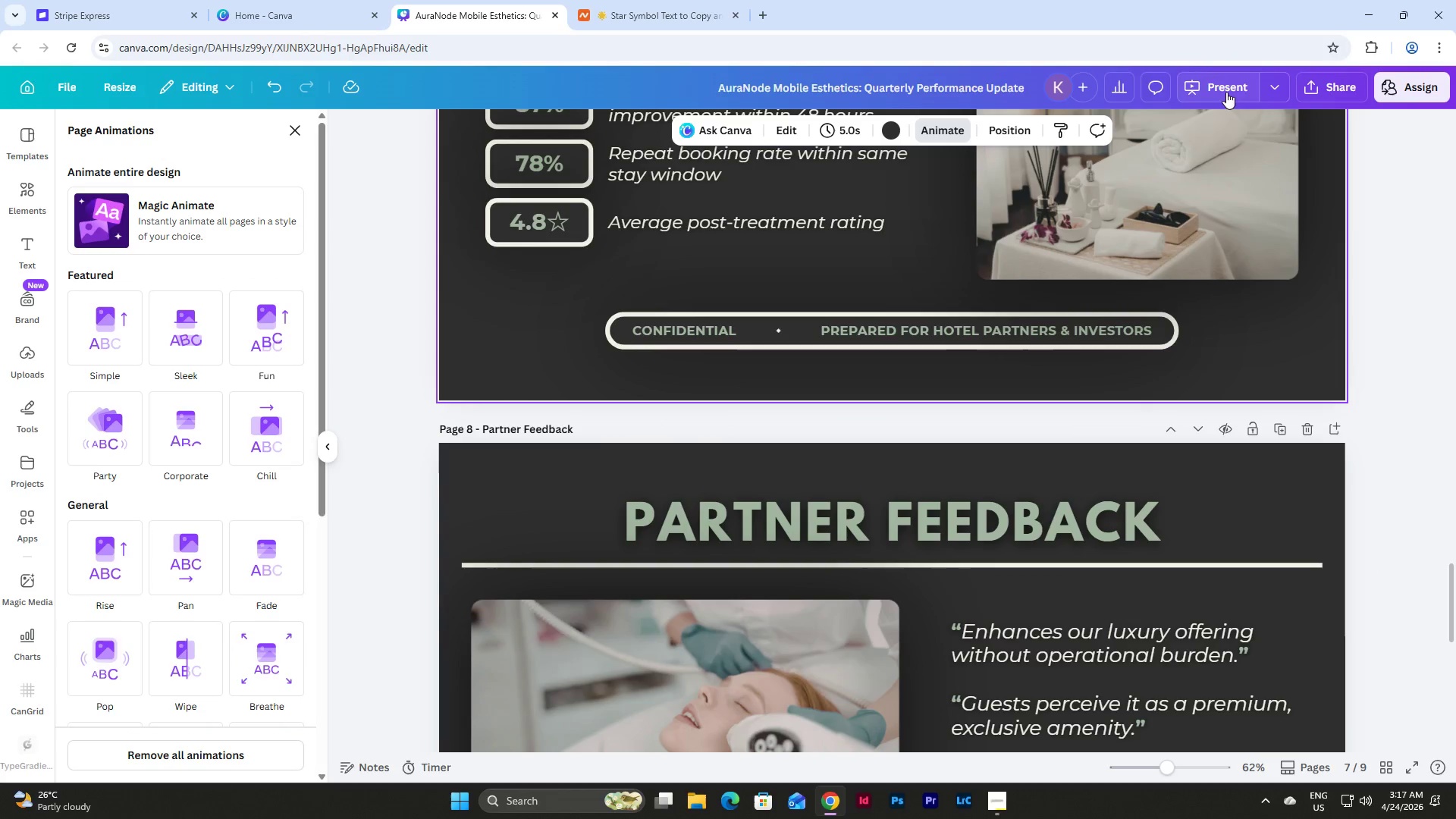 
left_click([1224, 88])
 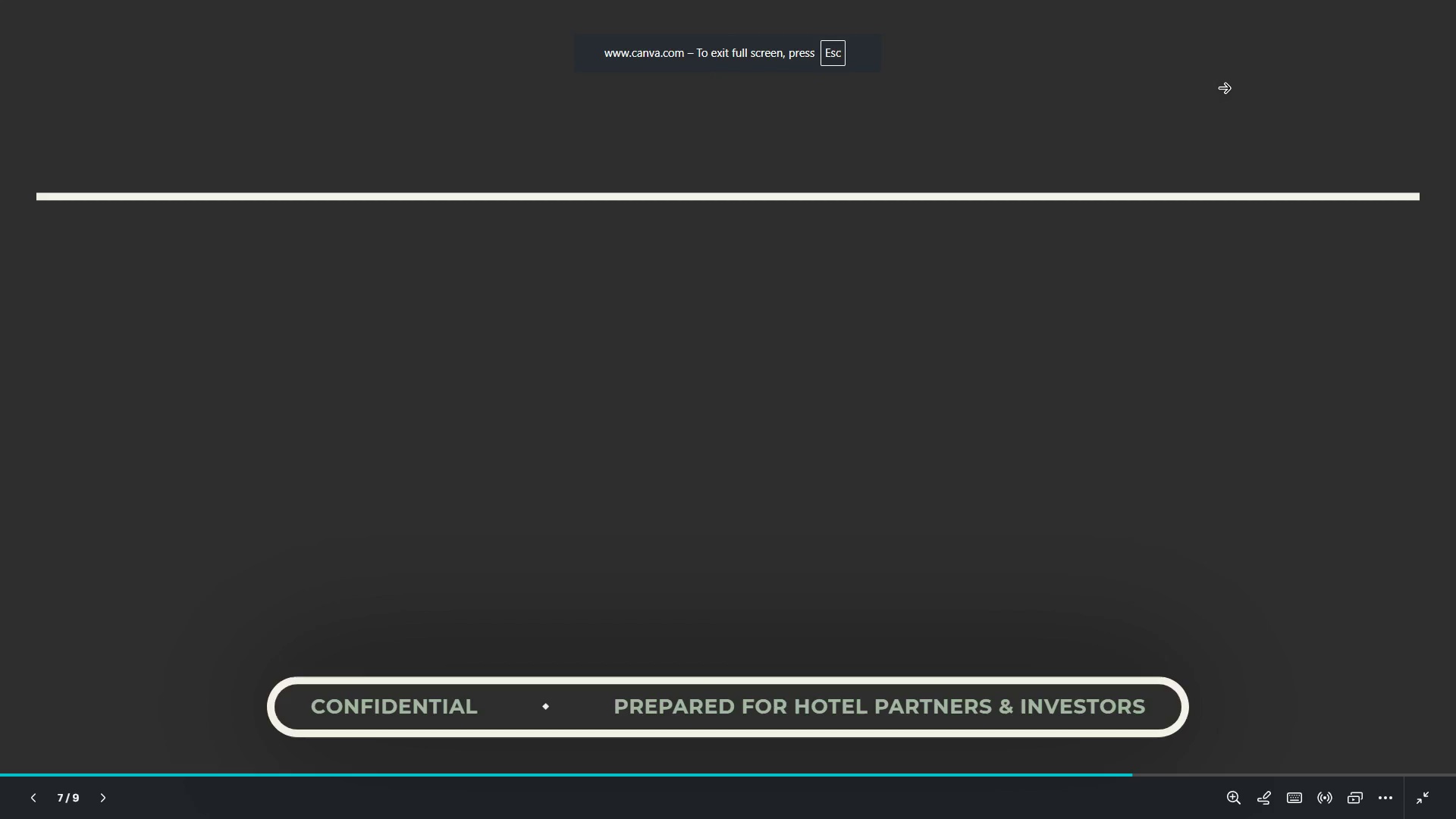 
key(ArrowRight)
 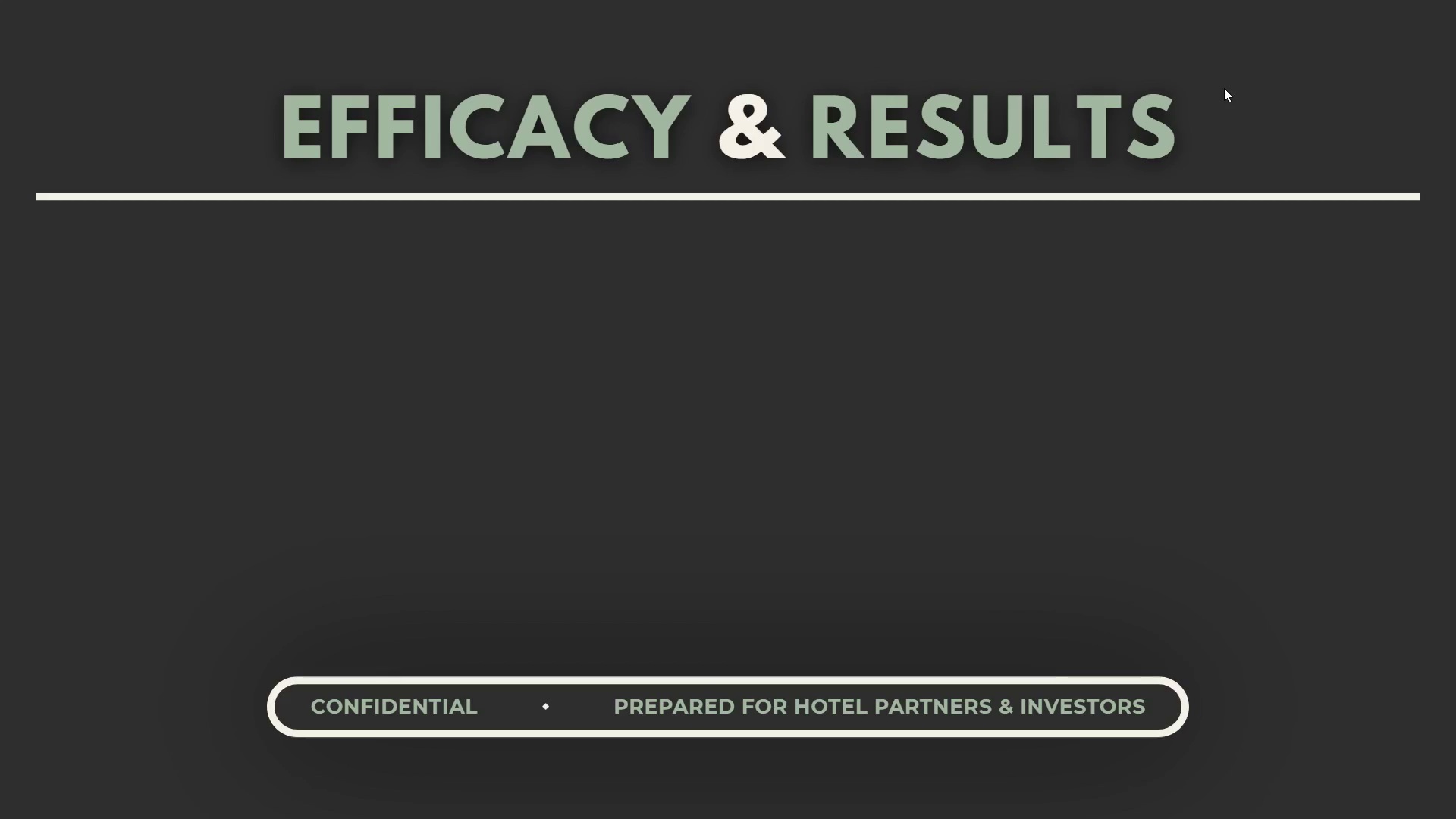 
key(ArrowRight)
 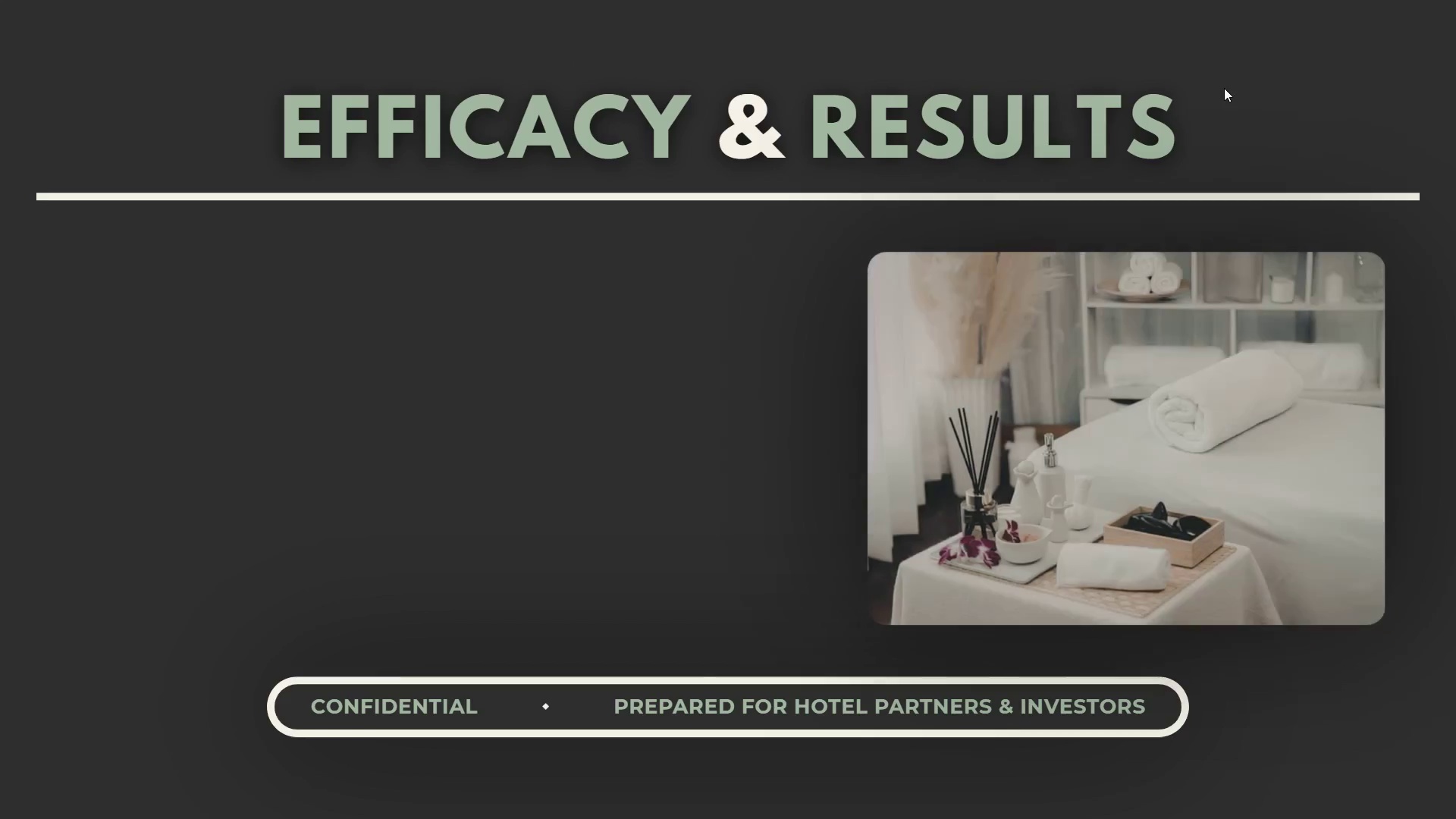 
key(ArrowRight)
 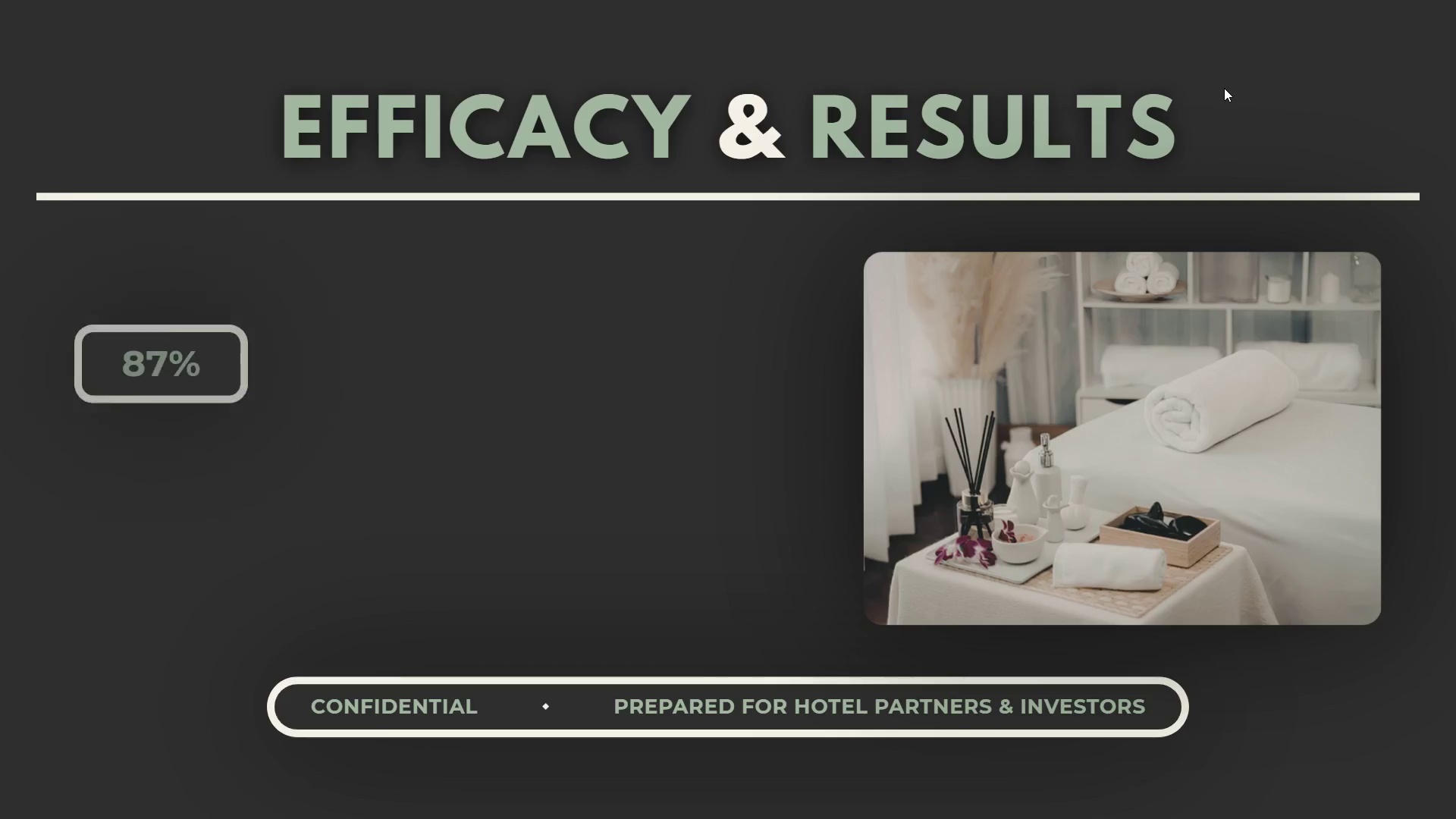 
key(ArrowRight)
 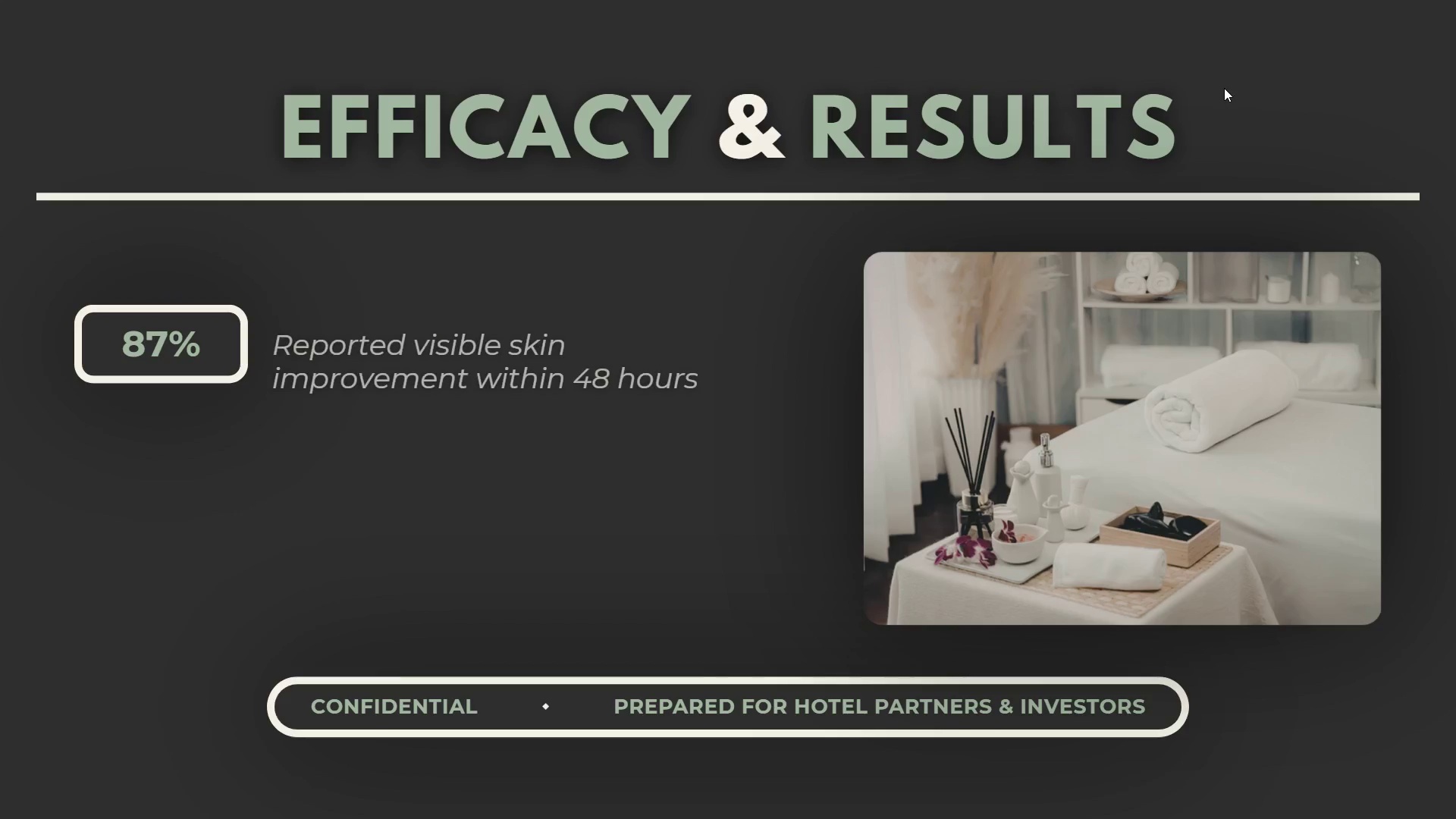 
key(ArrowRight)
 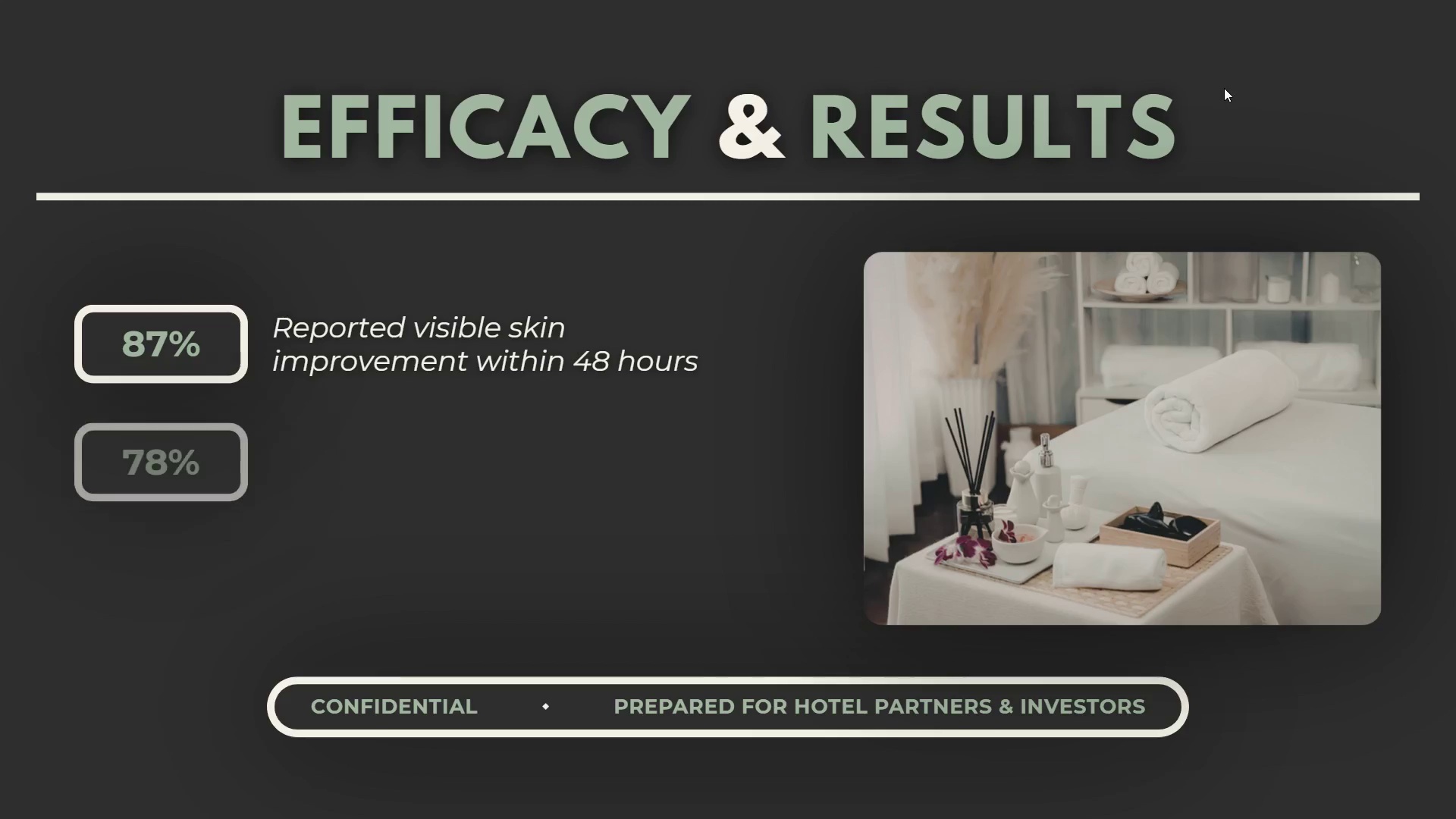 
key(ArrowRight)
 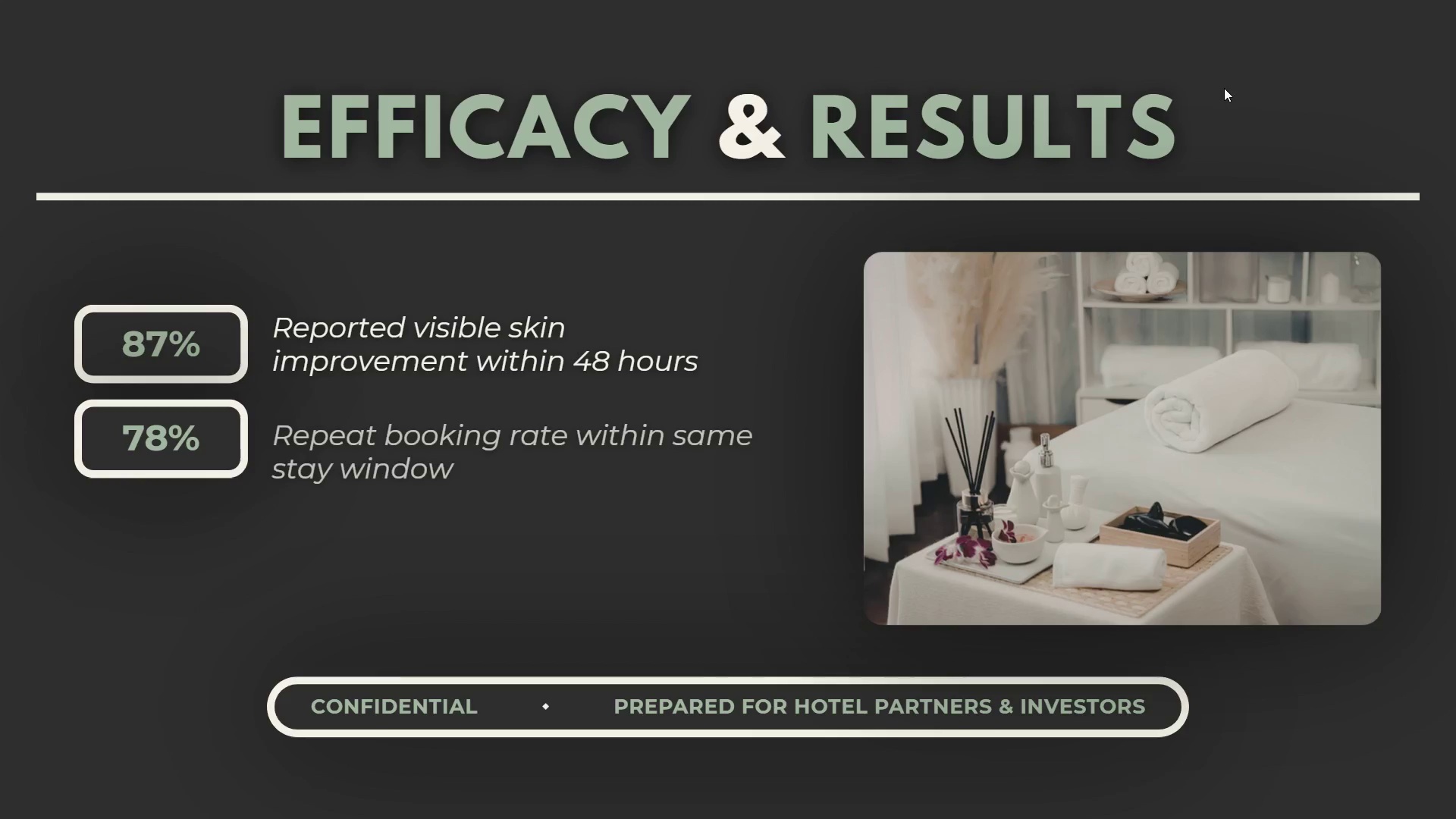 
key(ArrowRight)
 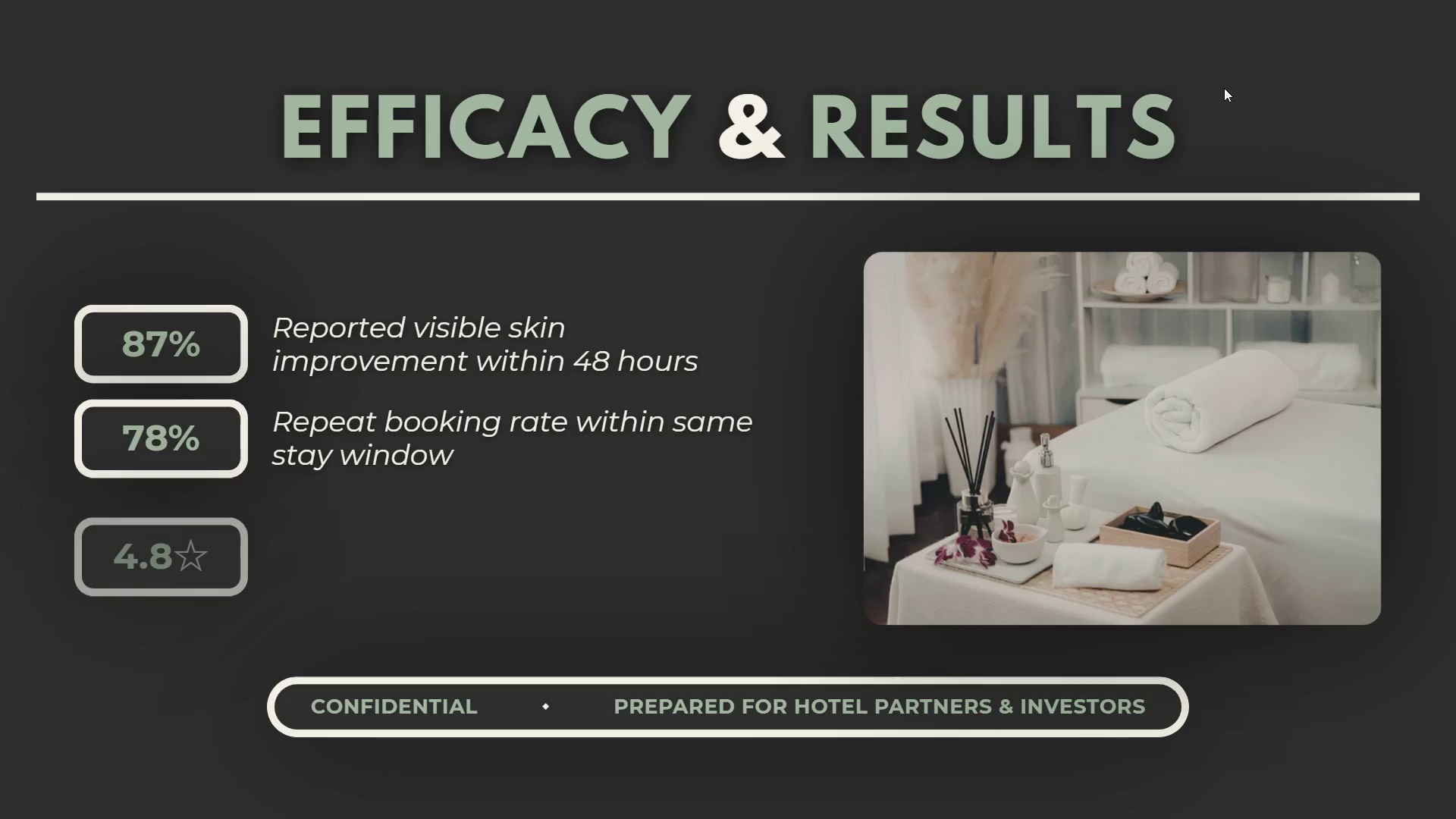 
key(ArrowRight)
 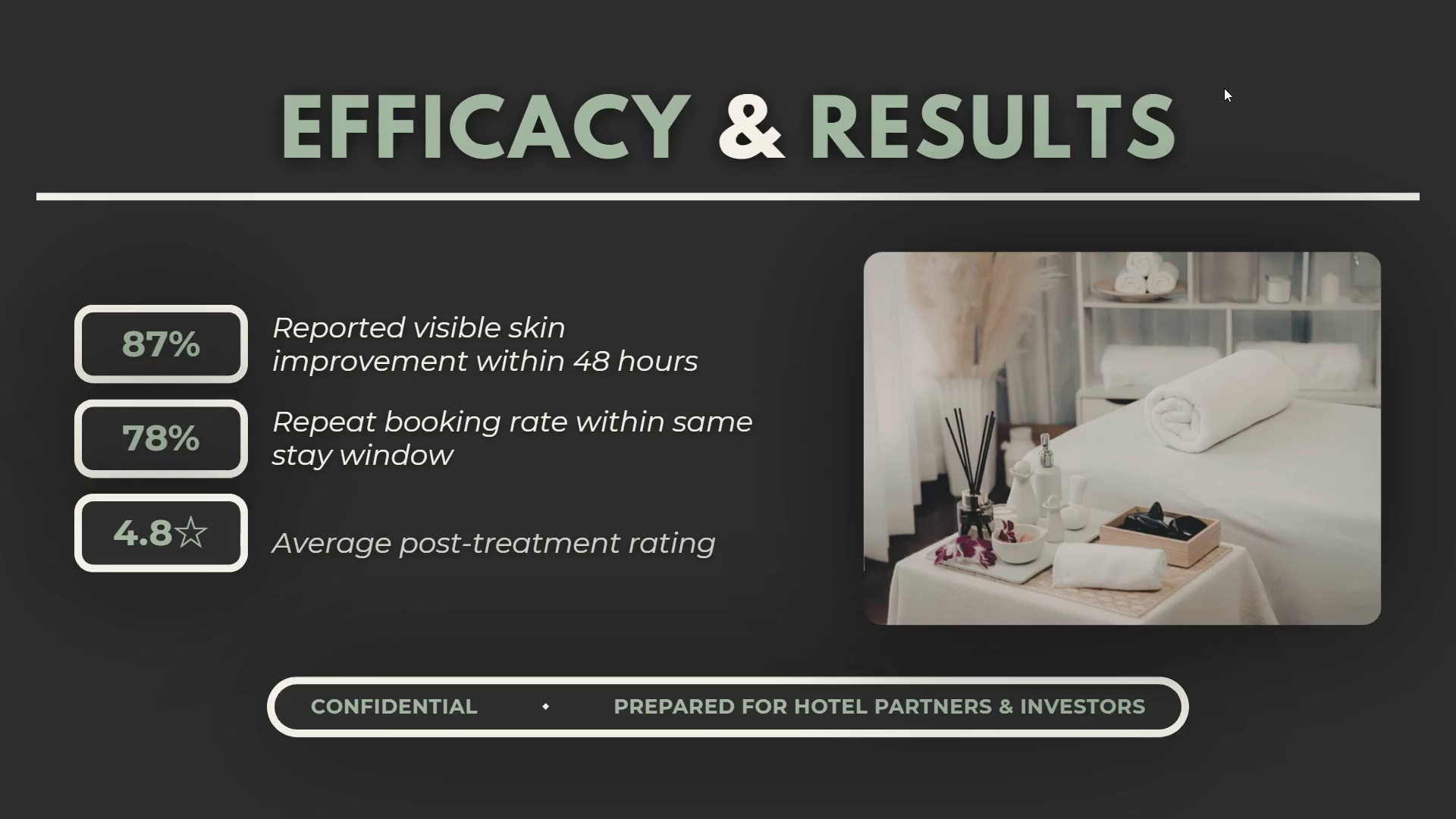 
key(ArrowRight)
 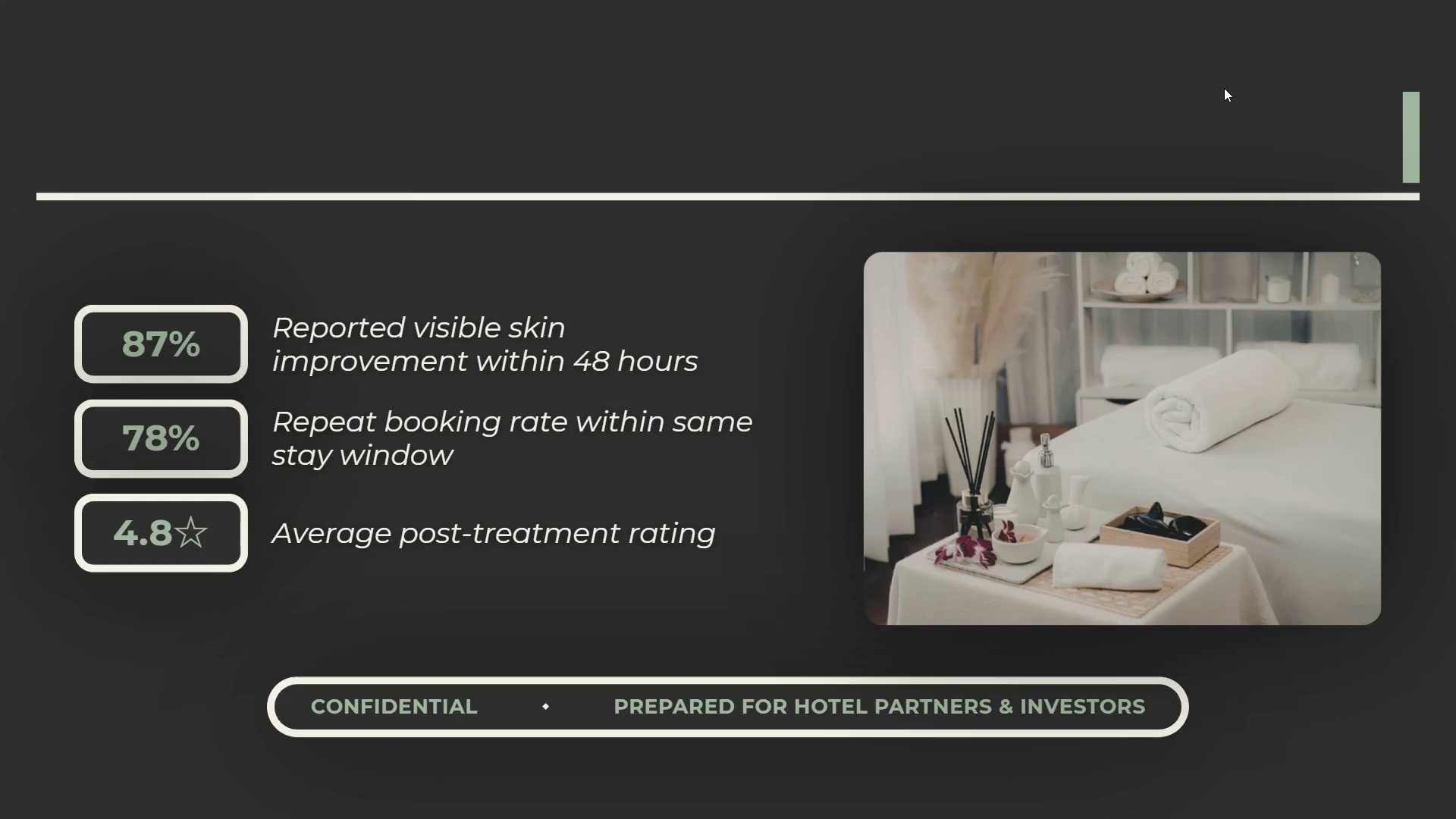 
key(ArrowRight)
 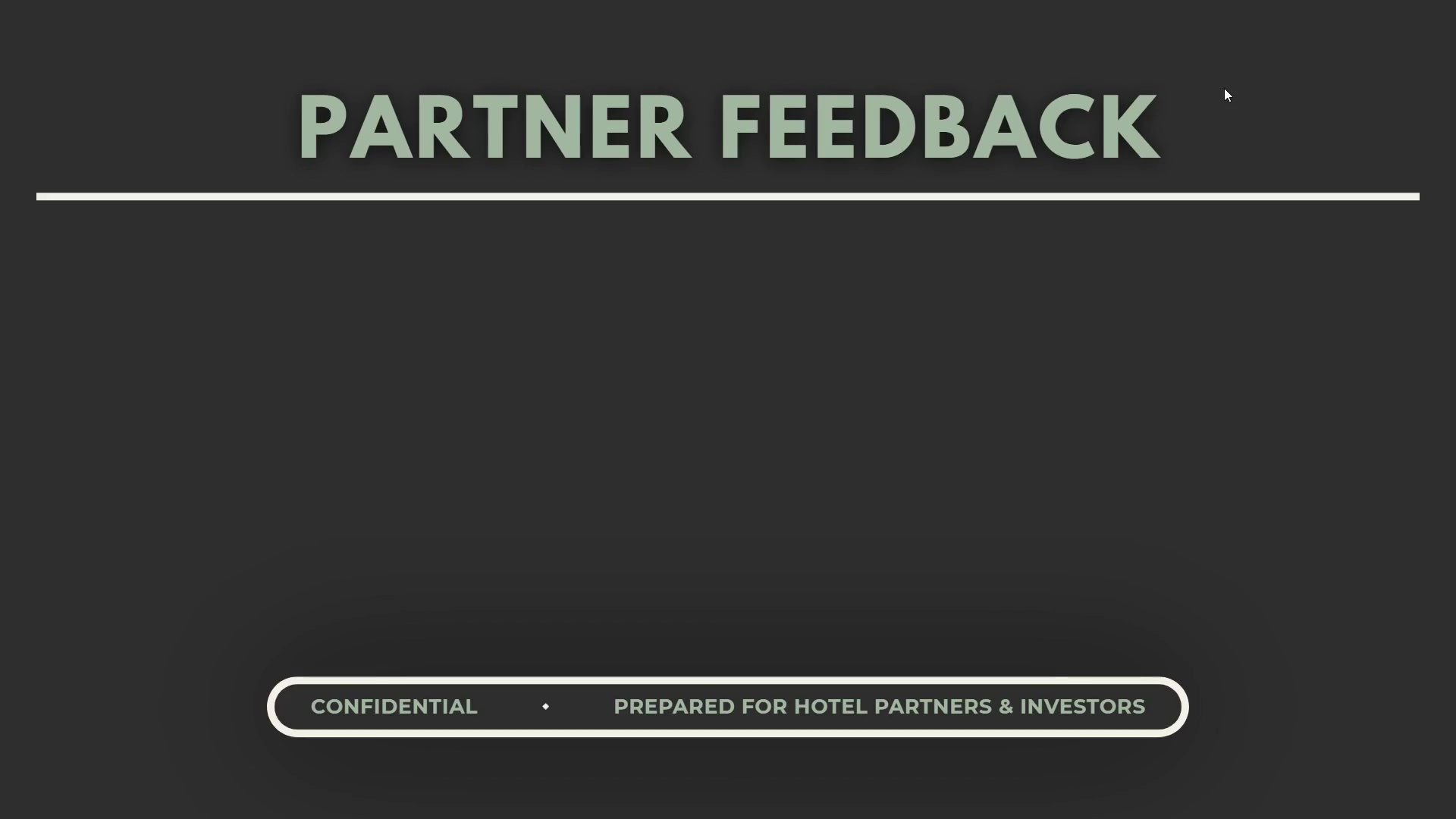 
key(ArrowLeft)
 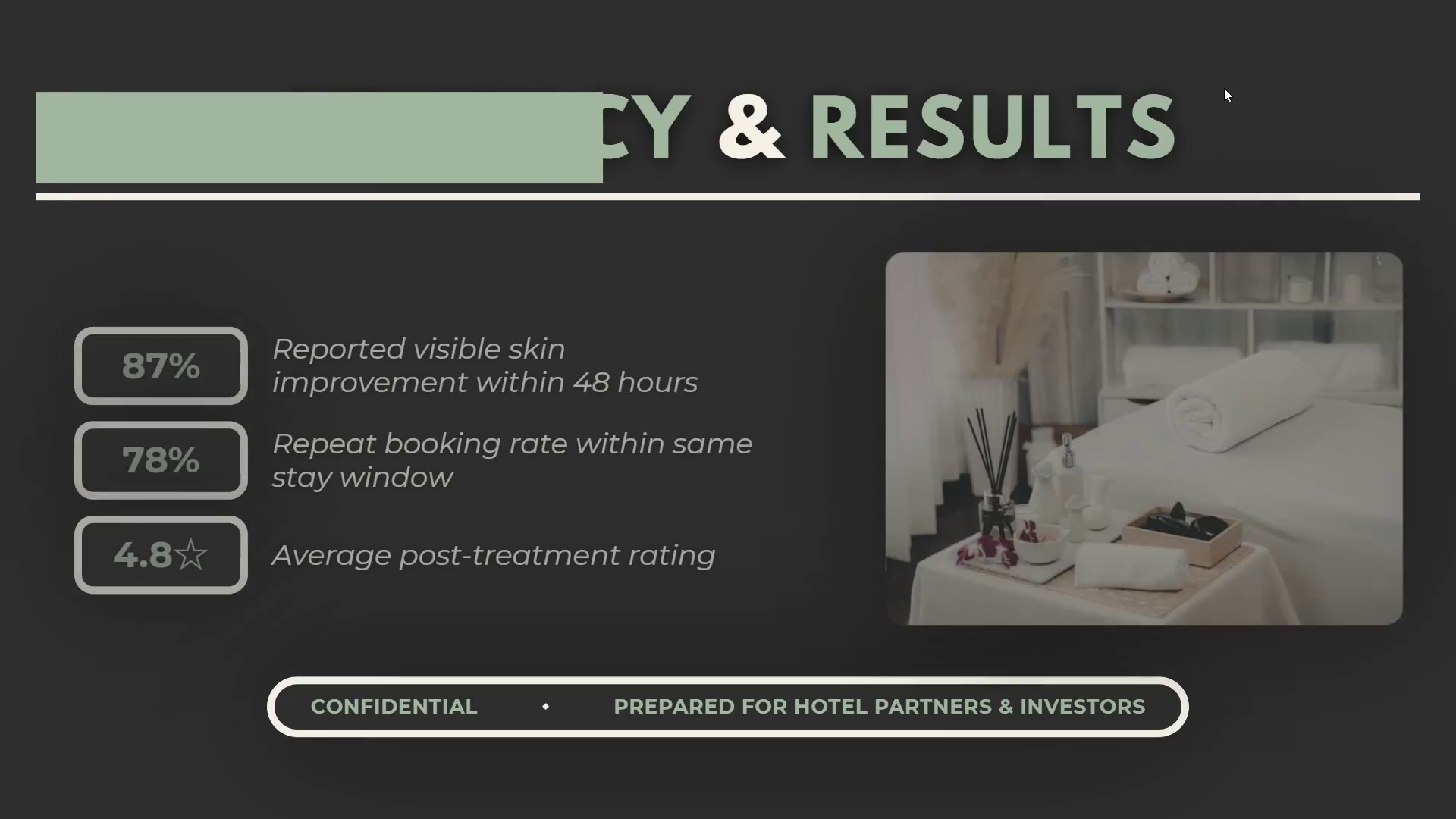 
key(ArrowRight)
 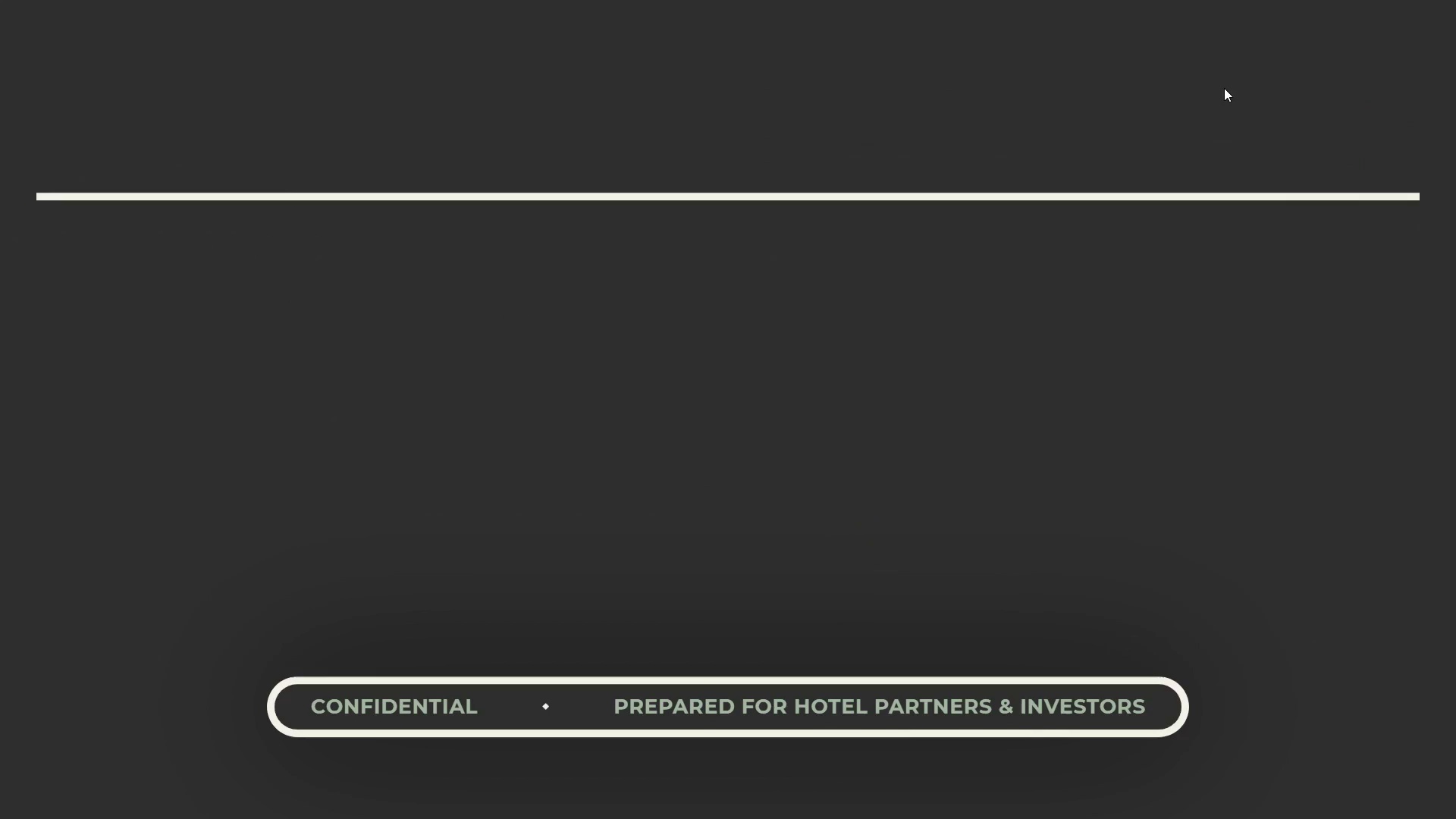 
key(ArrowRight)
 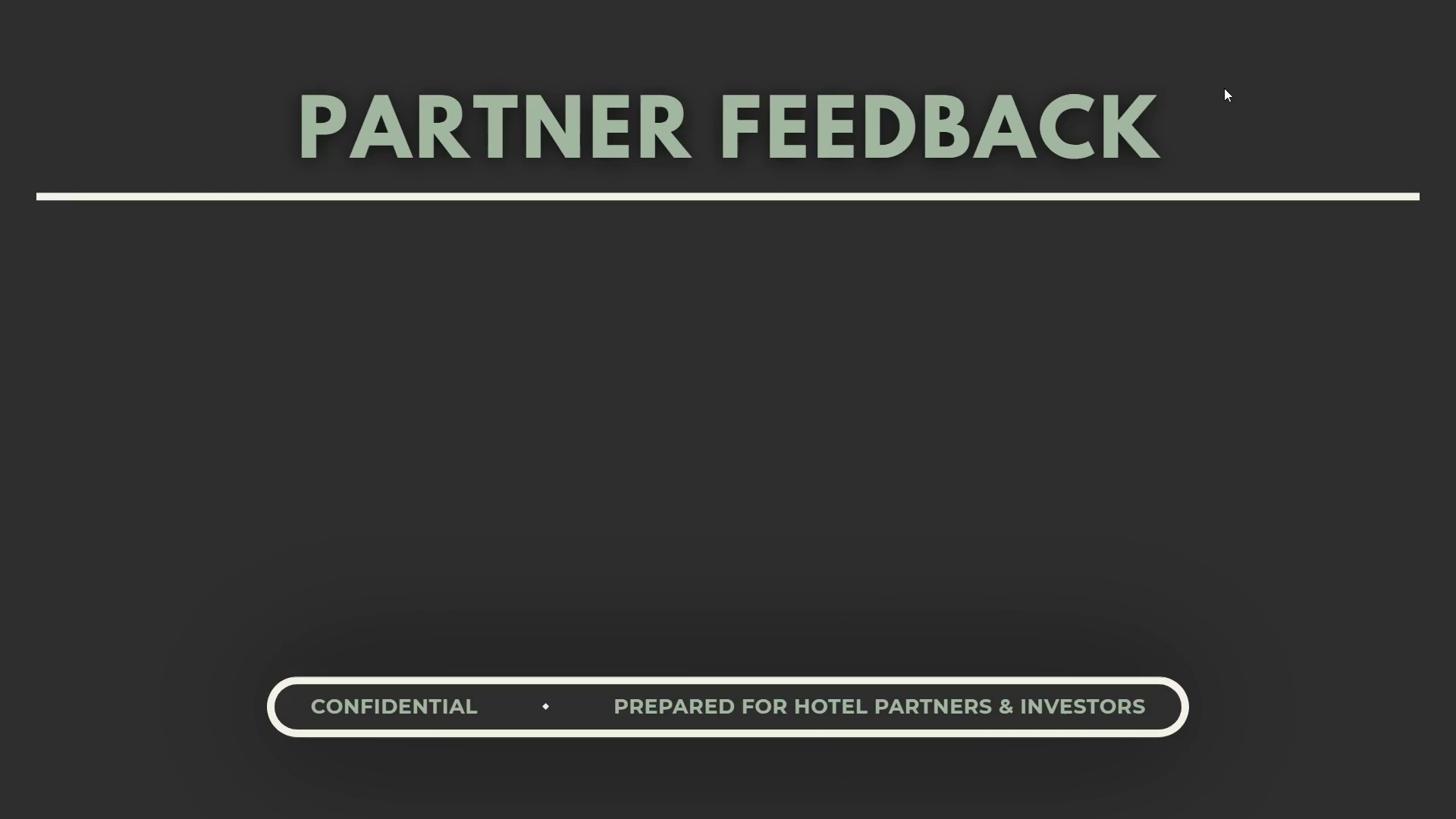 
key(ArrowRight)
 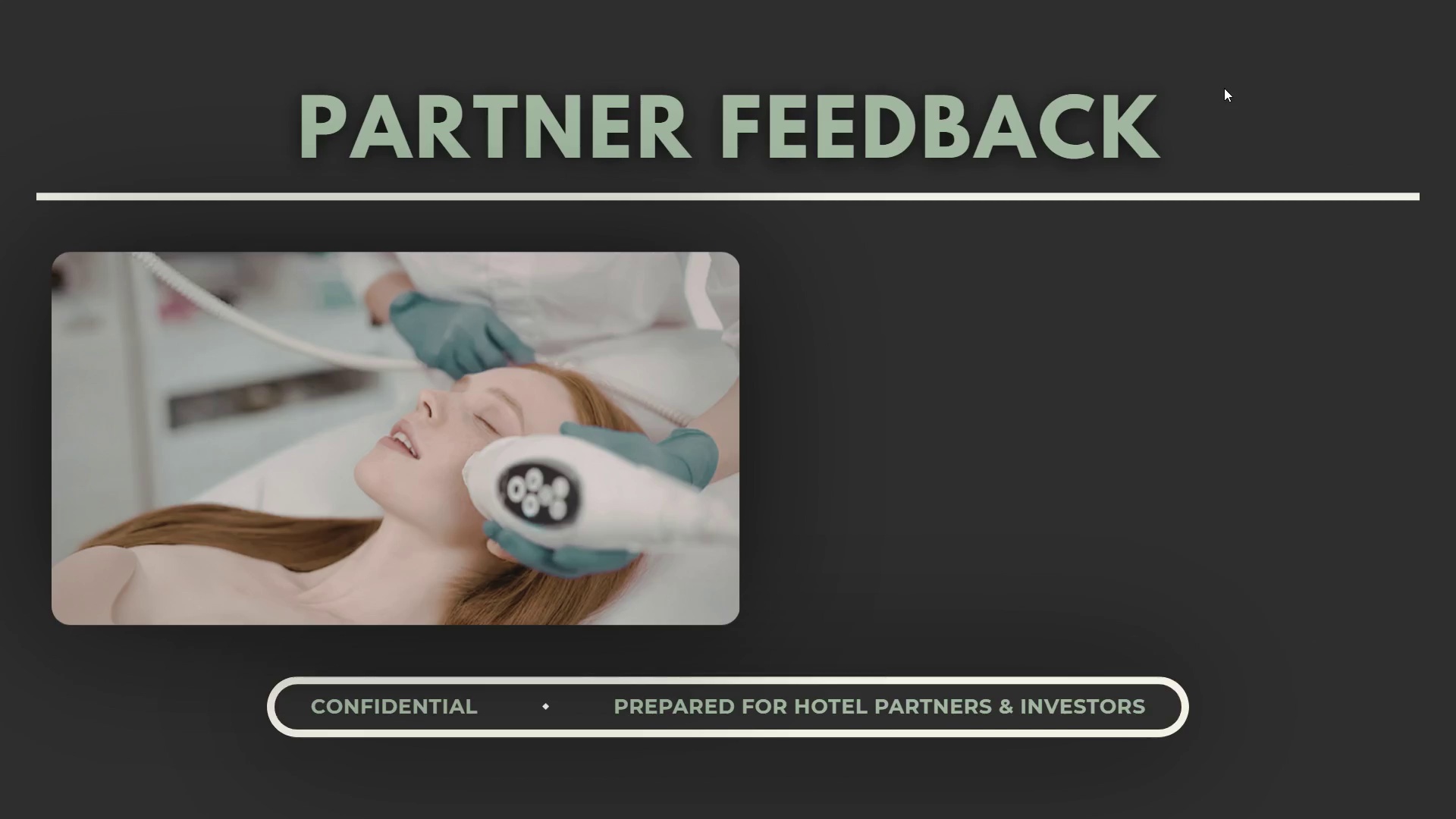 
key(ArrowRight)
 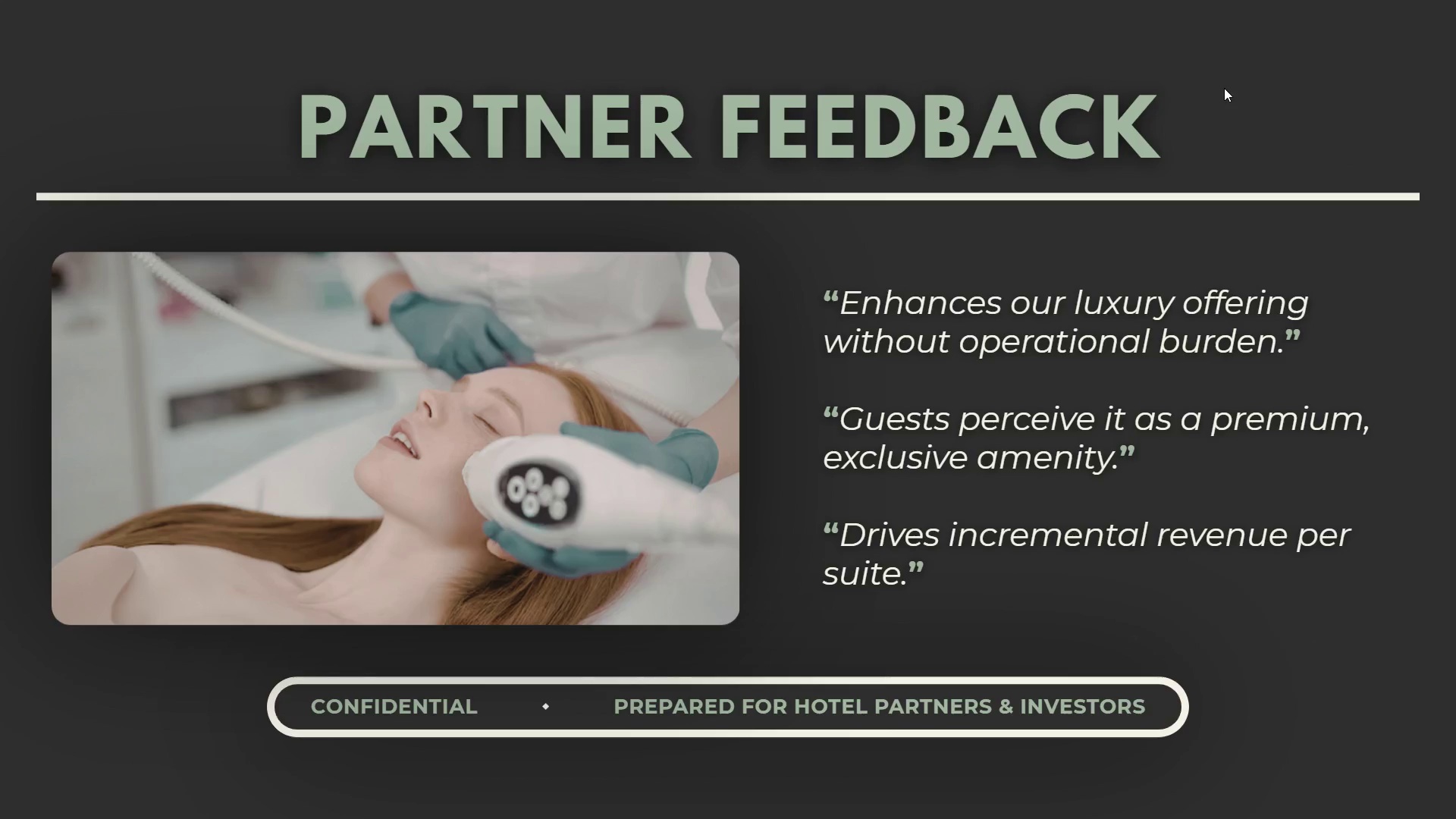 
key(ArrowRight)
 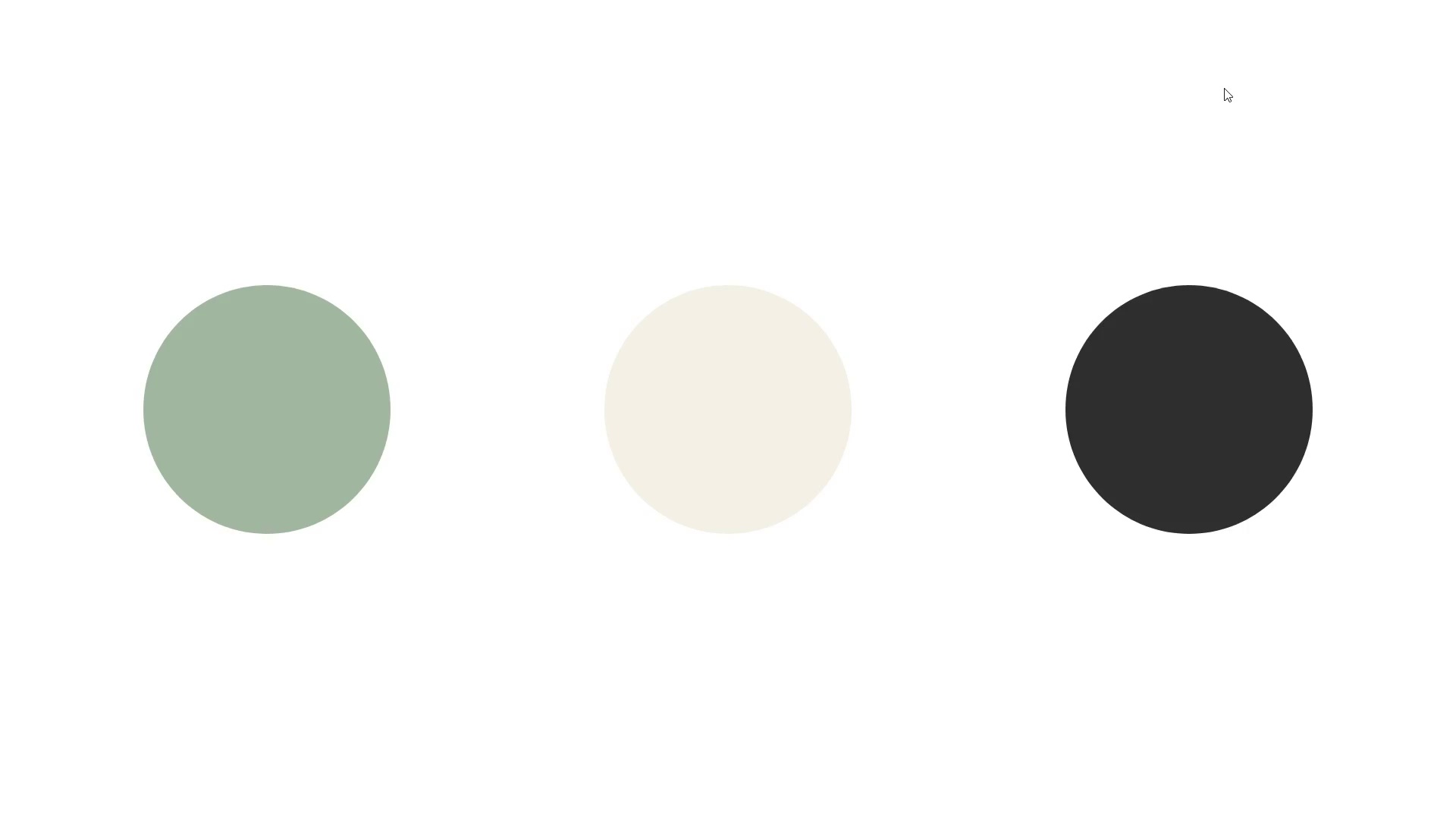 
key(ArrowLeft)
 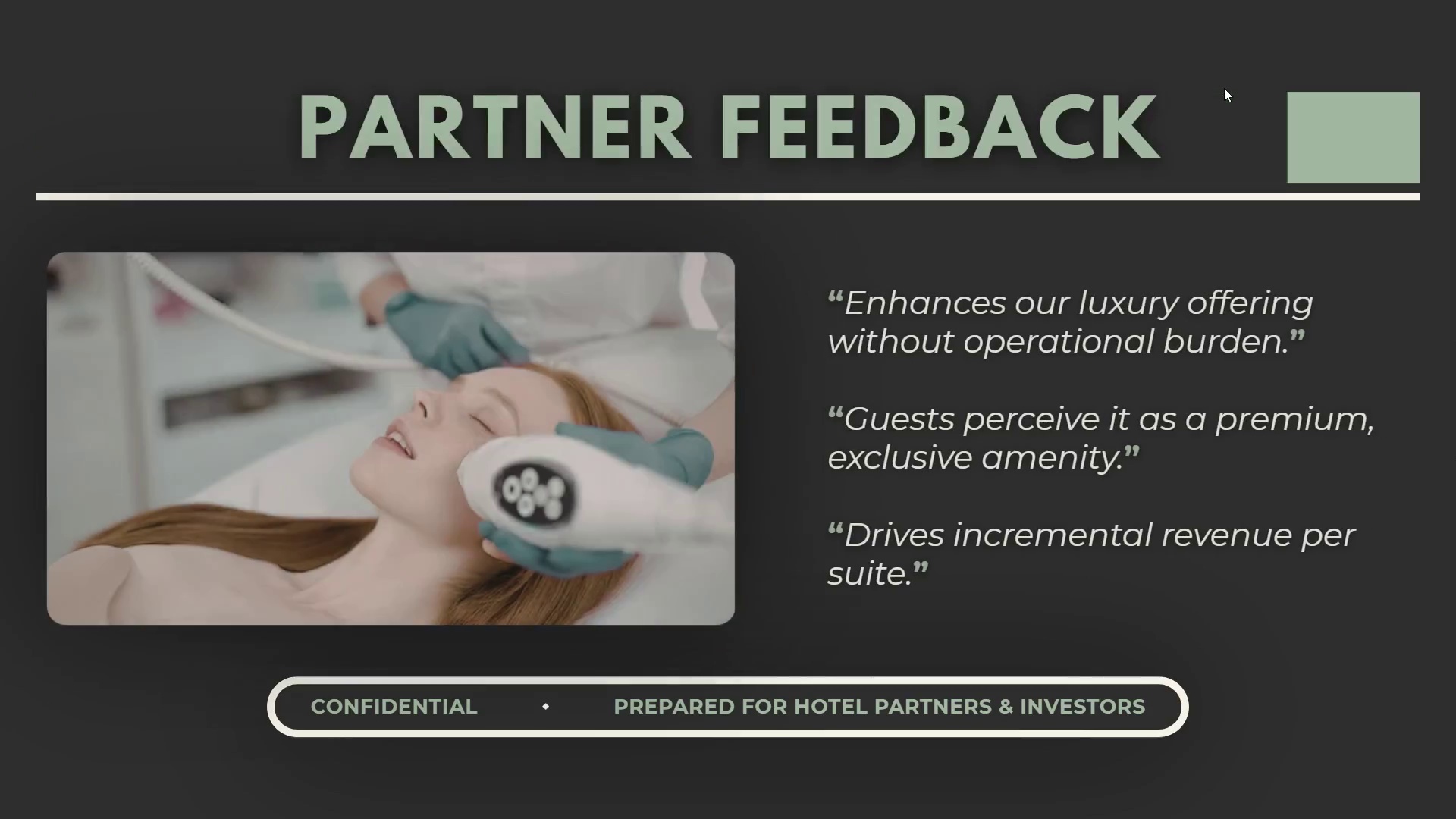 
key(ArrowRight)
 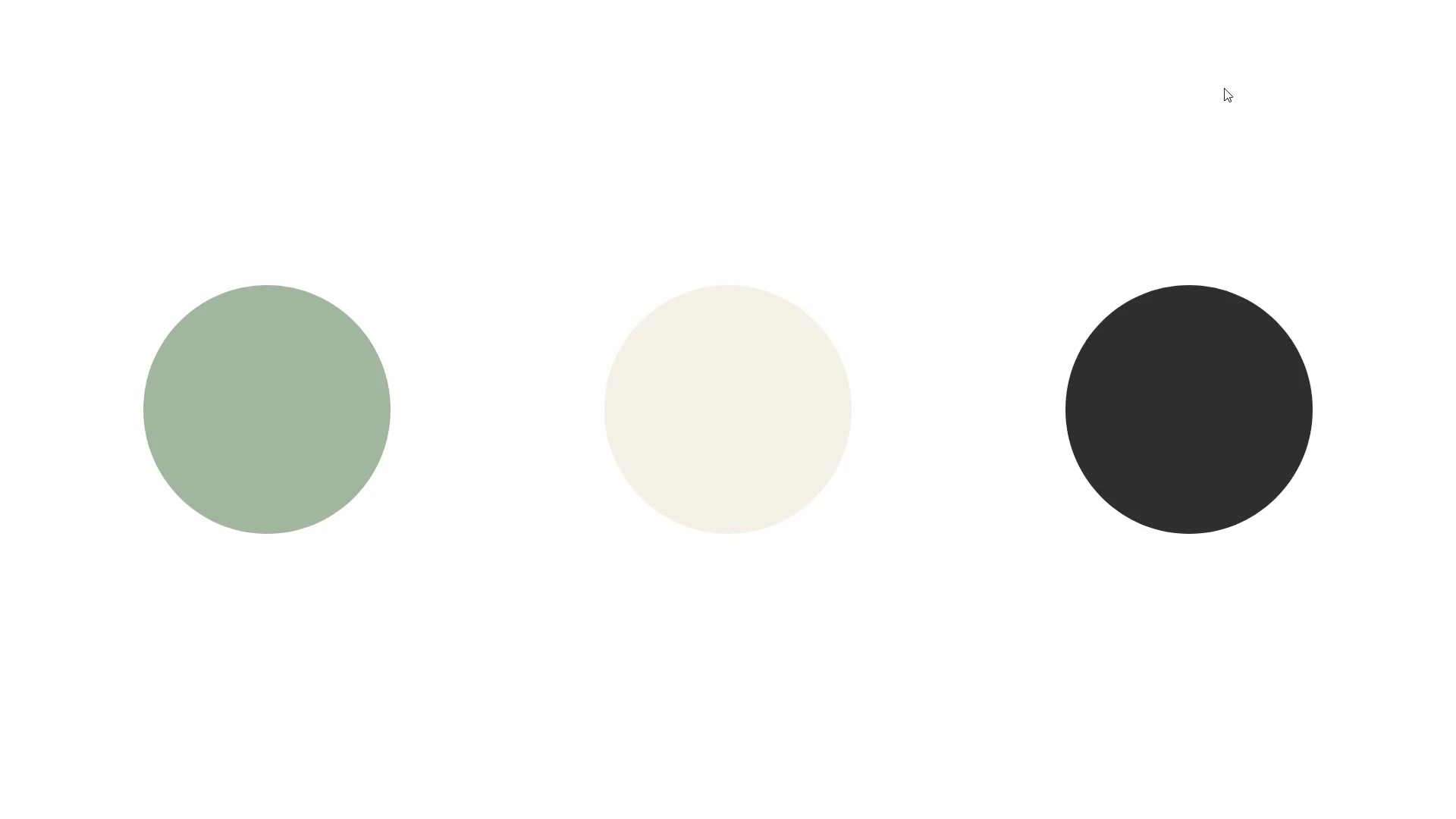 
key(Escape)
 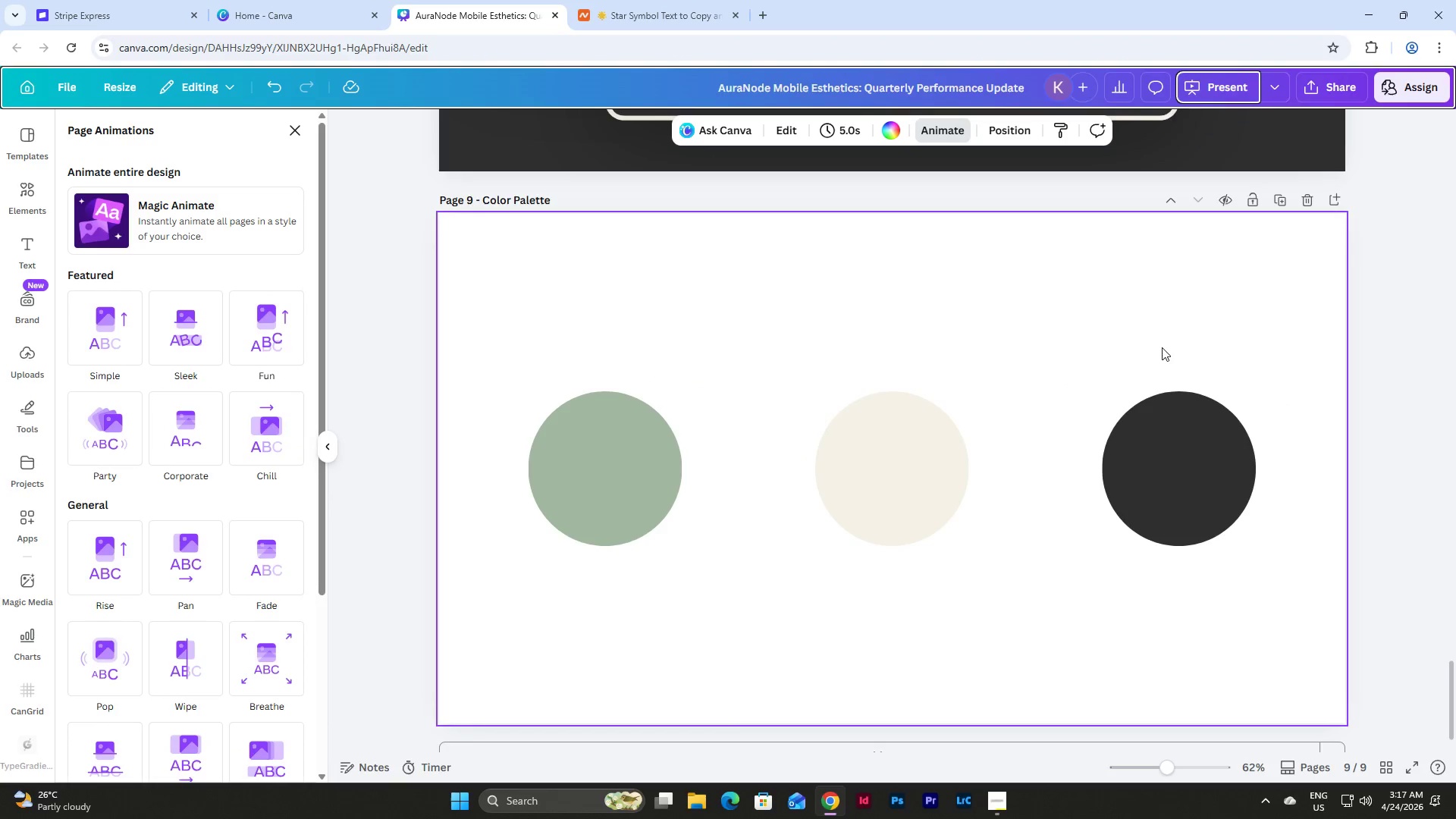 
scroll: coordinate [993, 275], scroll_direction: up, amount: 3.0
 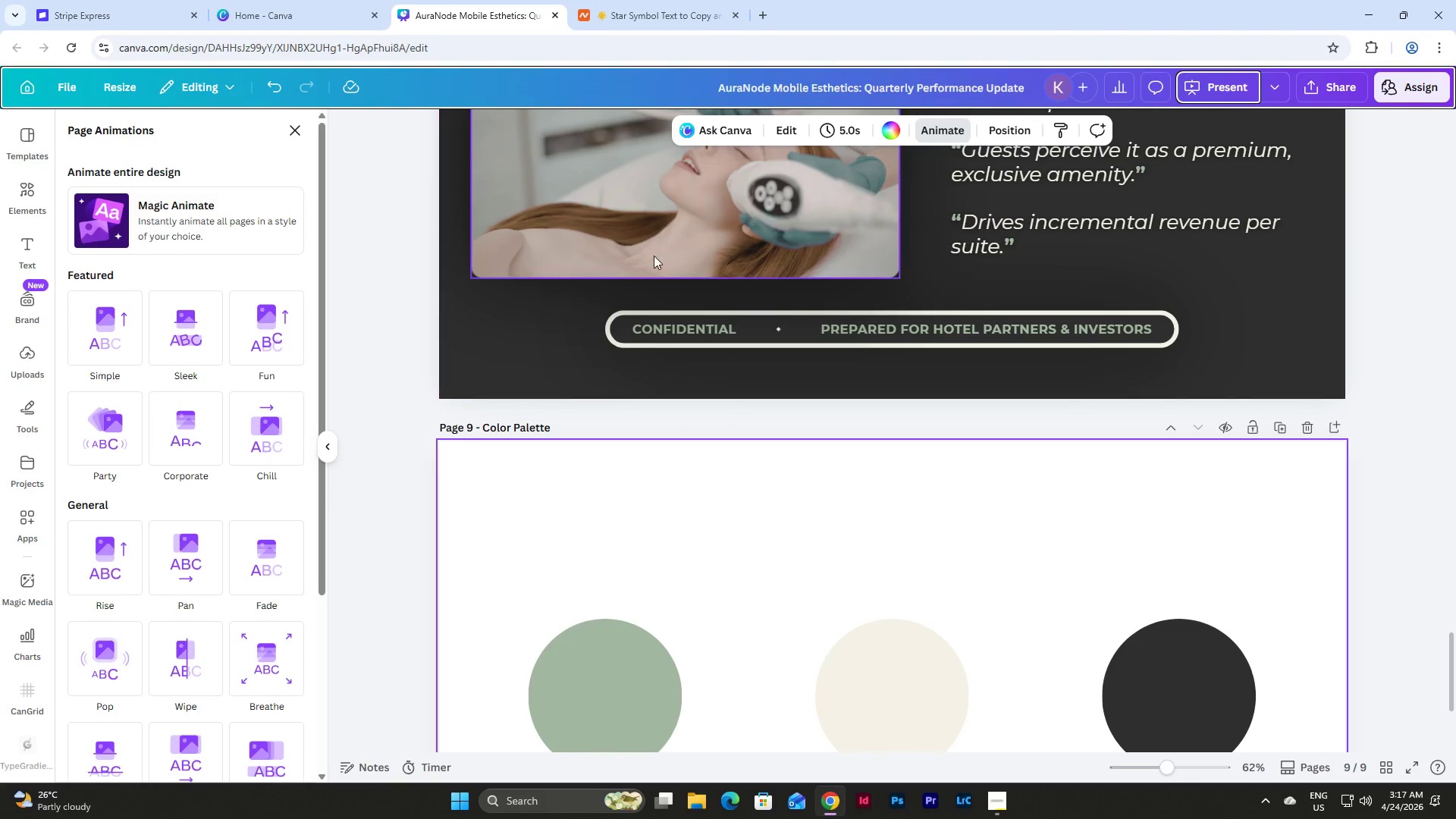 
left_click([651, 248])
 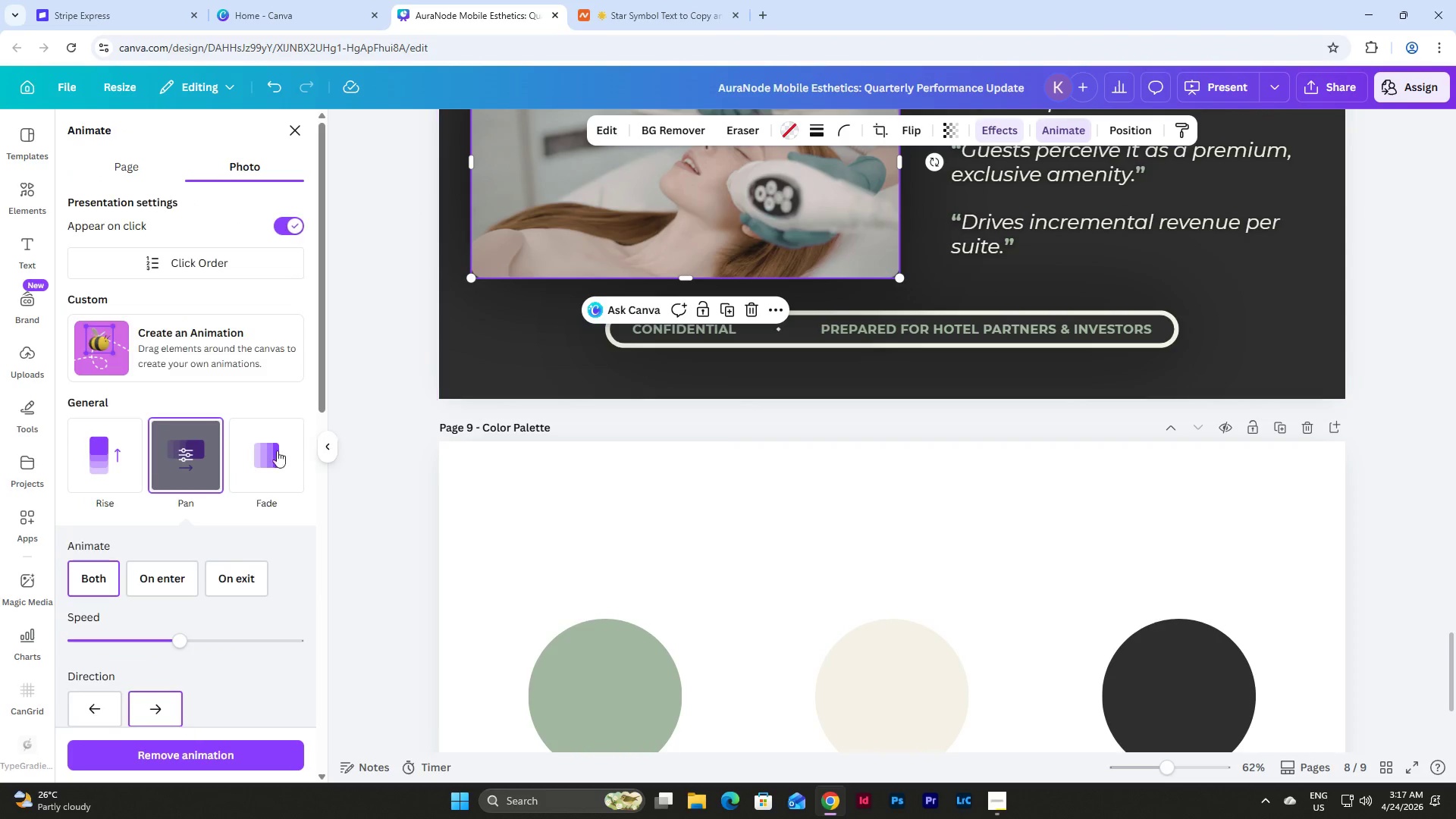 
scroll: coordinate [266, 449], scroll_direction: down, amount: 6.0
 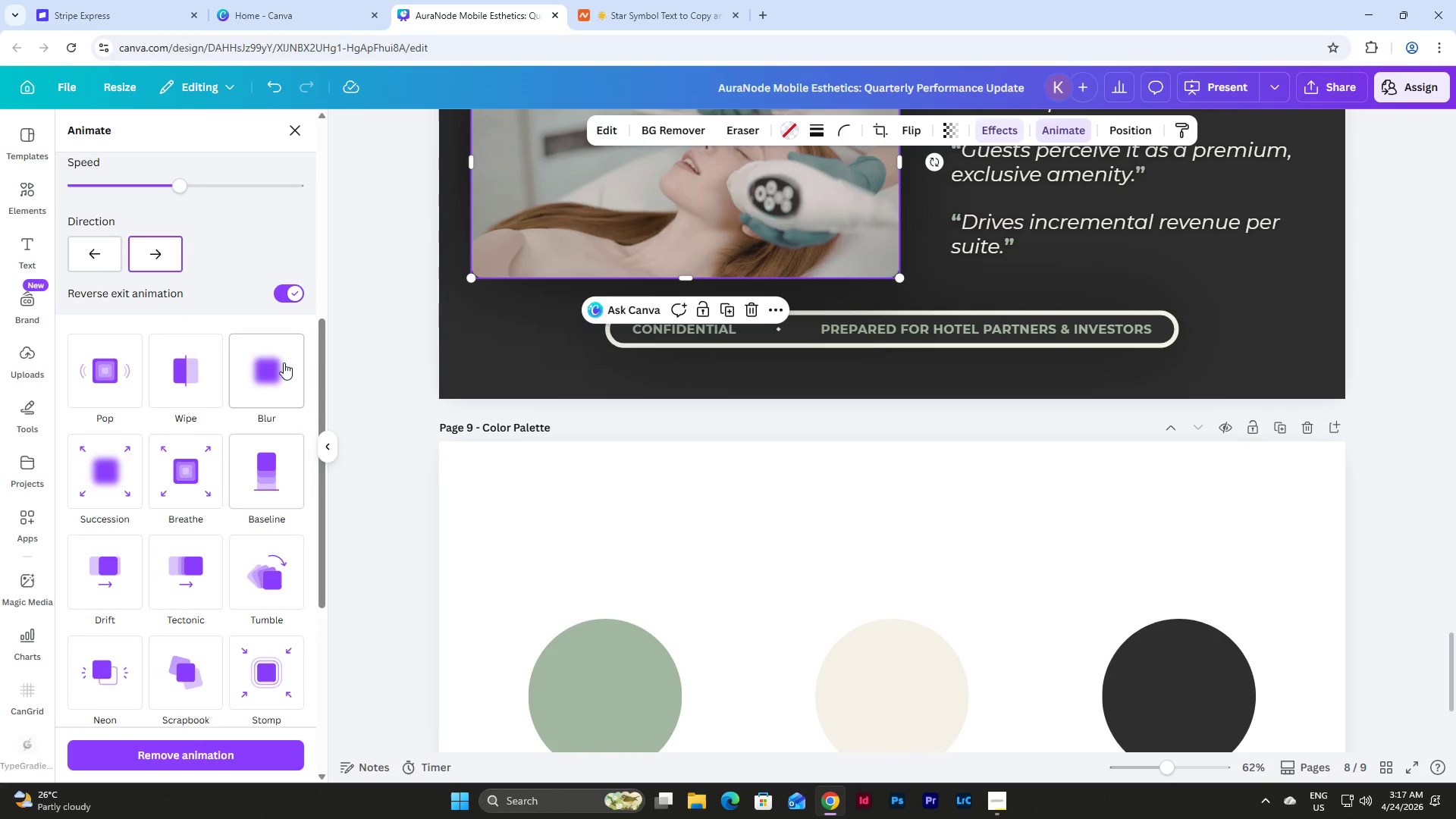 
scroll: coordinate [294, 307], scroll_direction: up, amount: 3.0
 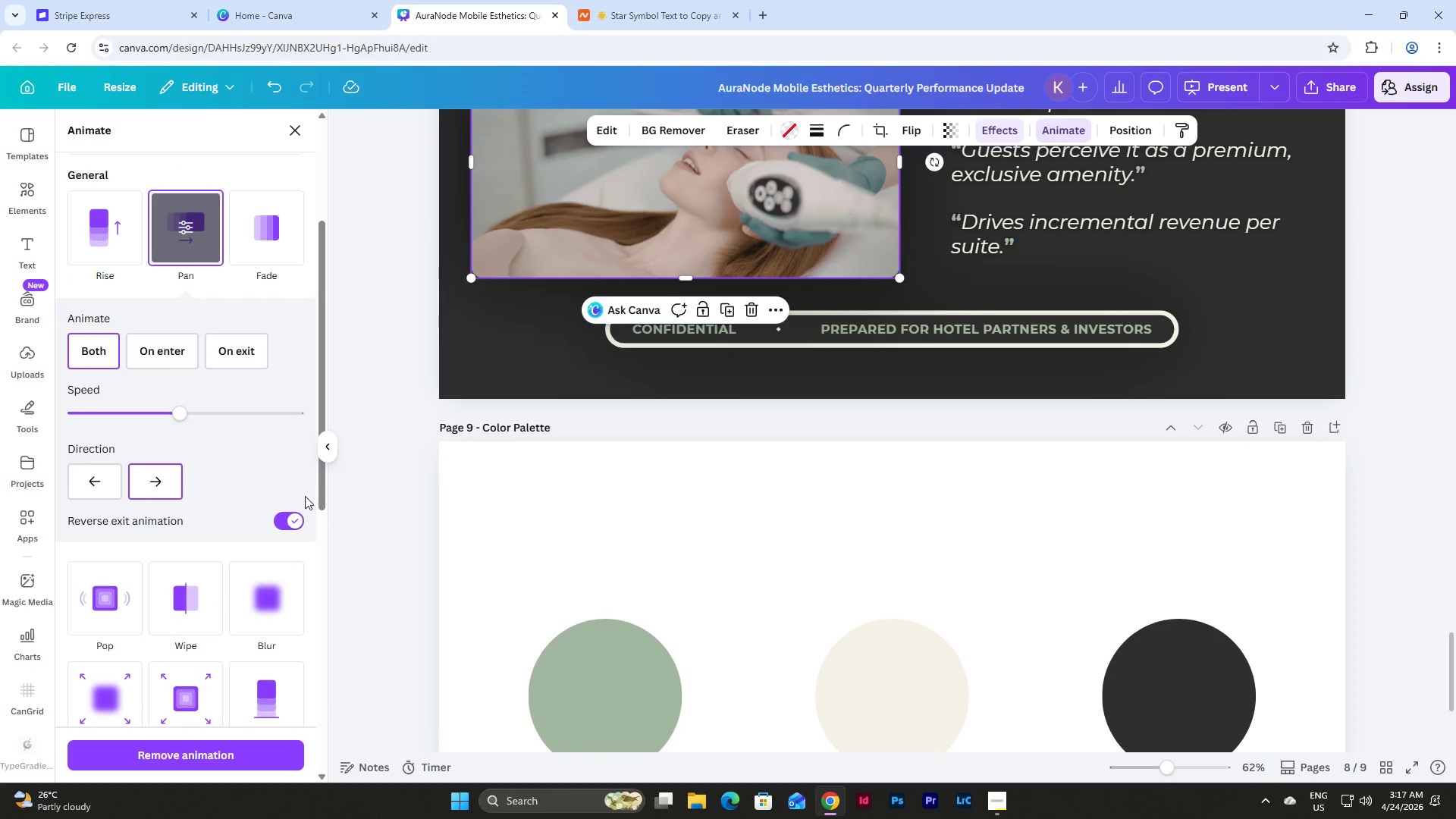 
left_click([287, 526])
 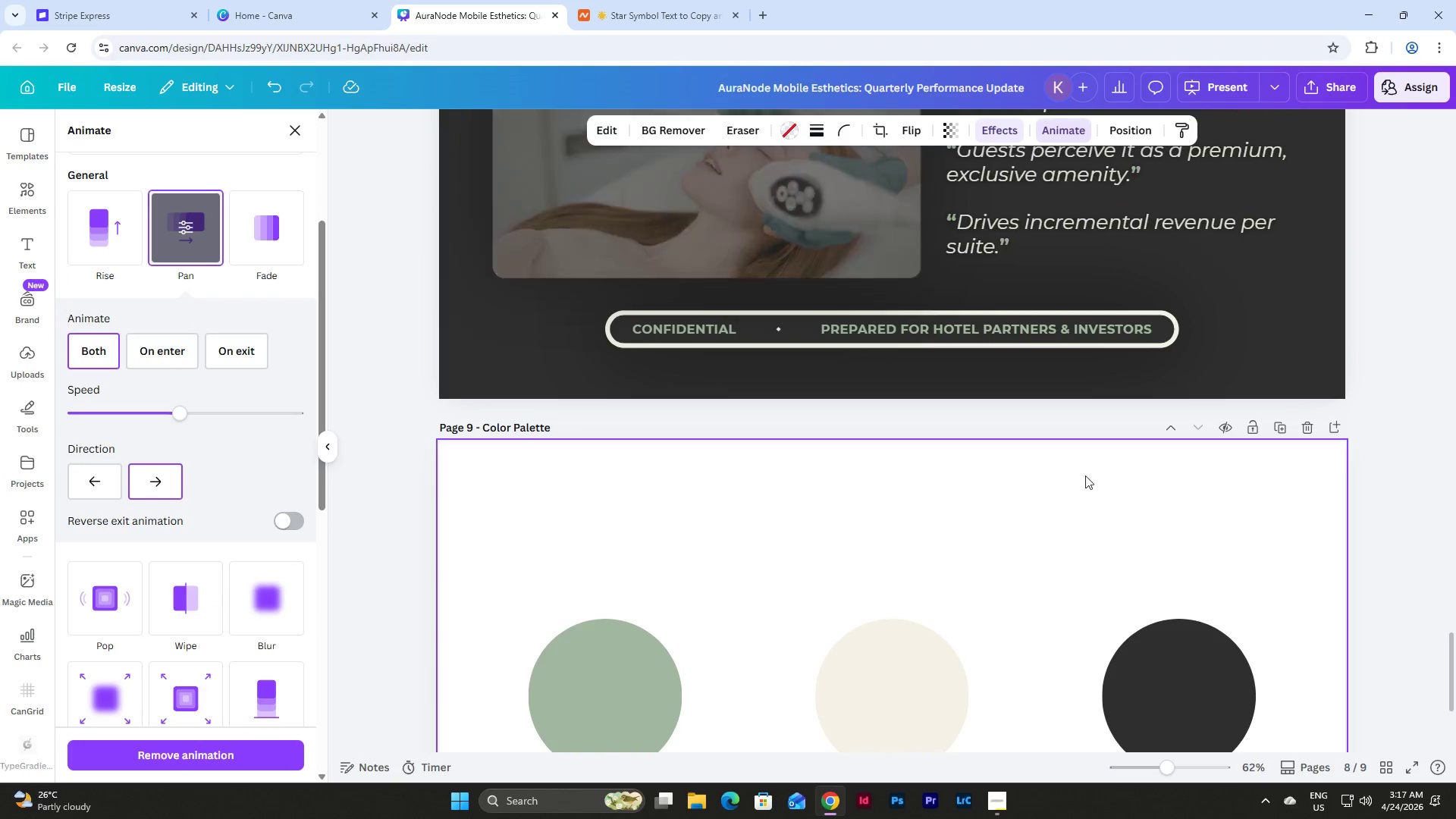 
scroll: coordinate [1096, 463], scroll_direction: up, amount: 3.0
 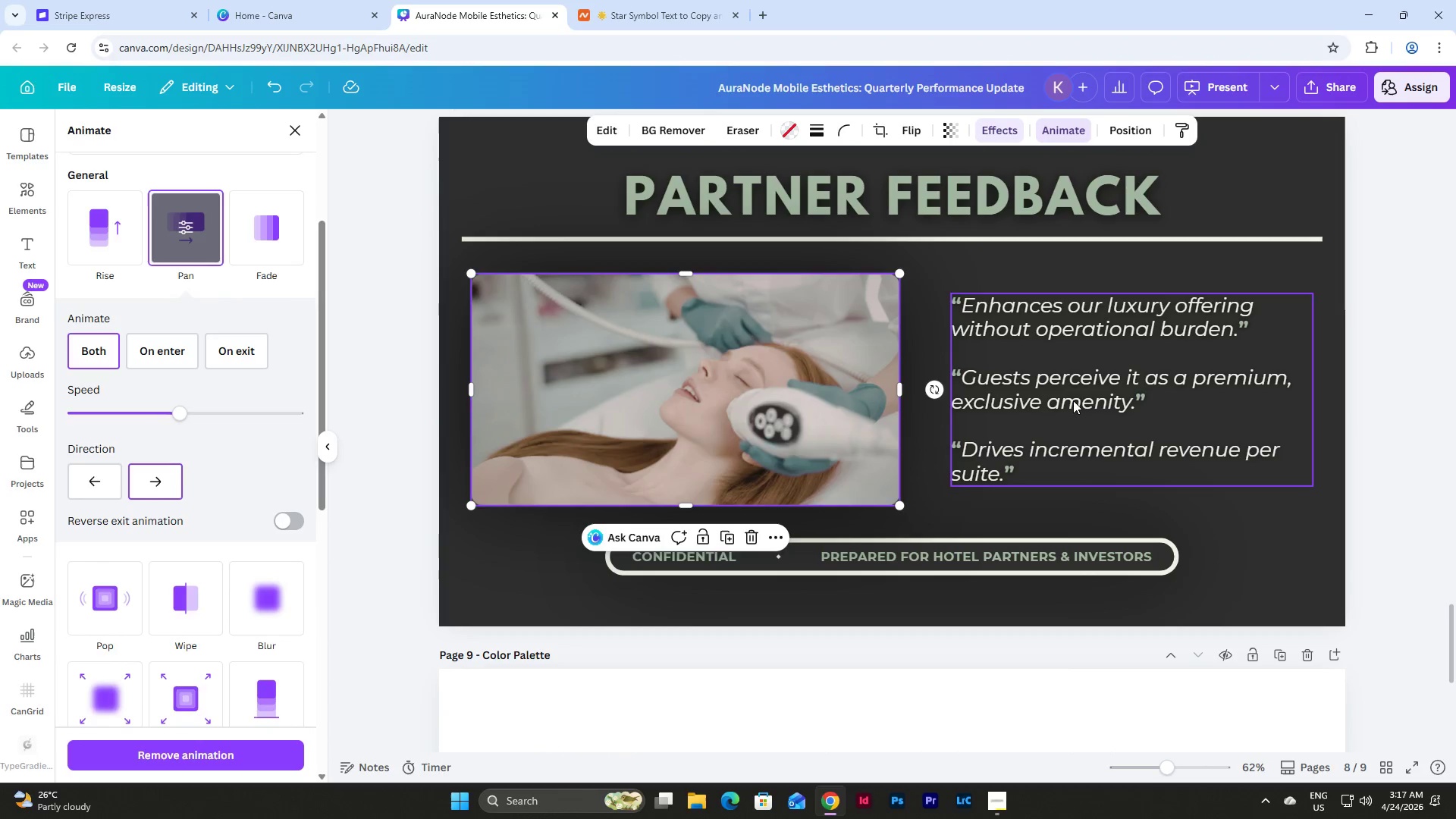 
left_click([1073, 400])
 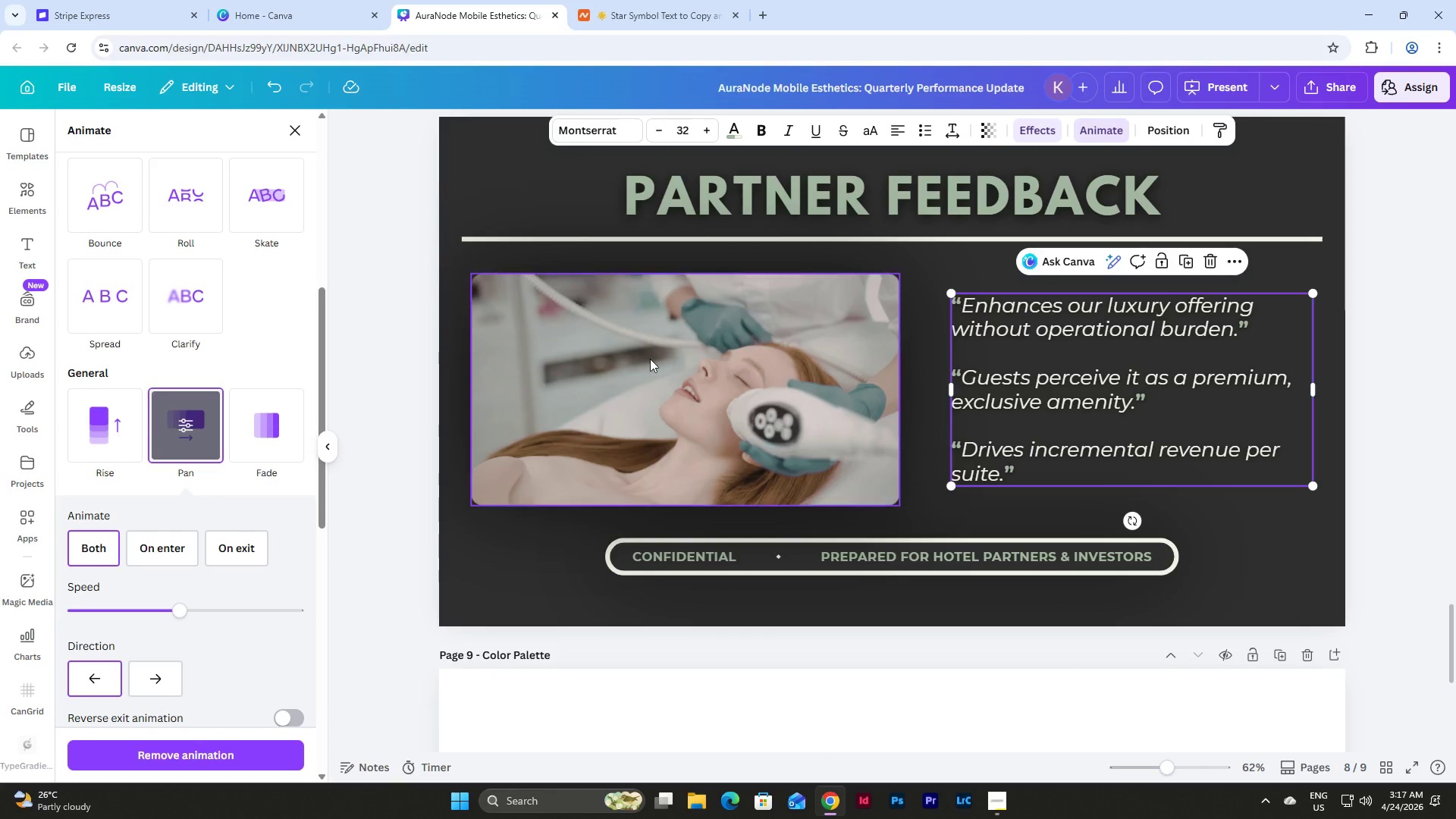 
scroll: coordinate [1036, 404], scroll_direction: up, amount: 6.0
 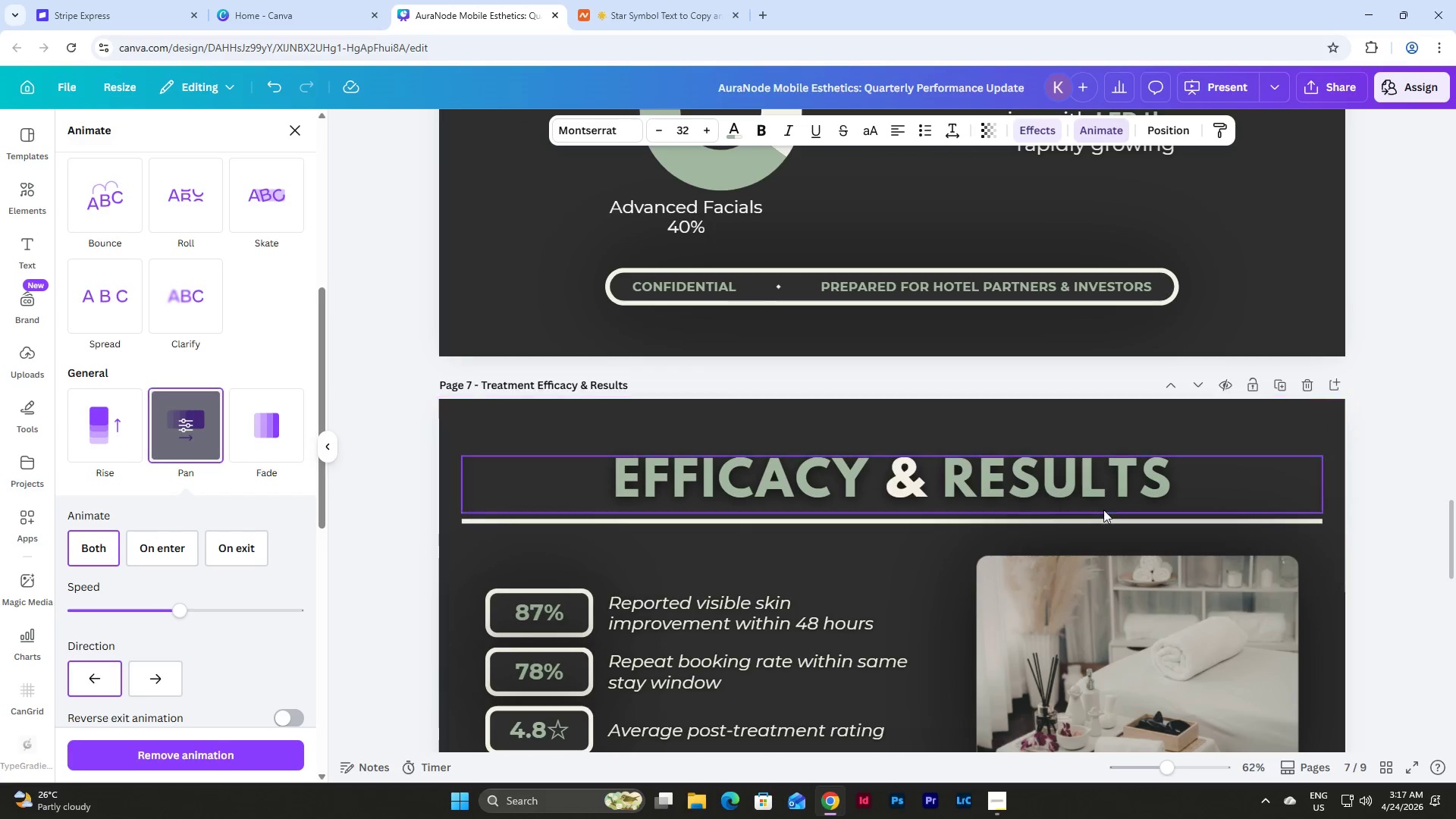 
scroll: coordinate [1103, 513], scroll_direction: down, amount: 3.0
 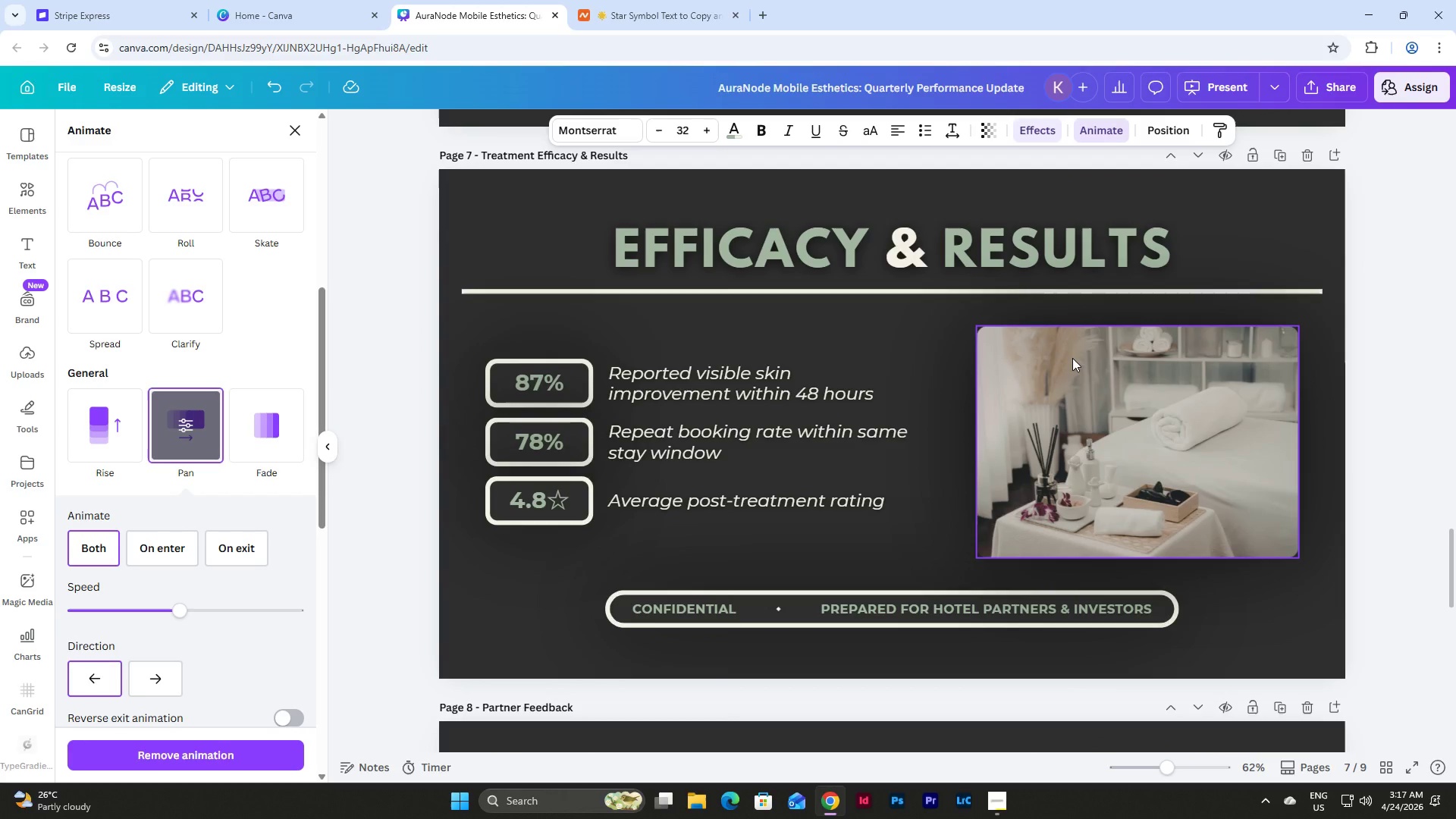 
left_click([1072, 358])
 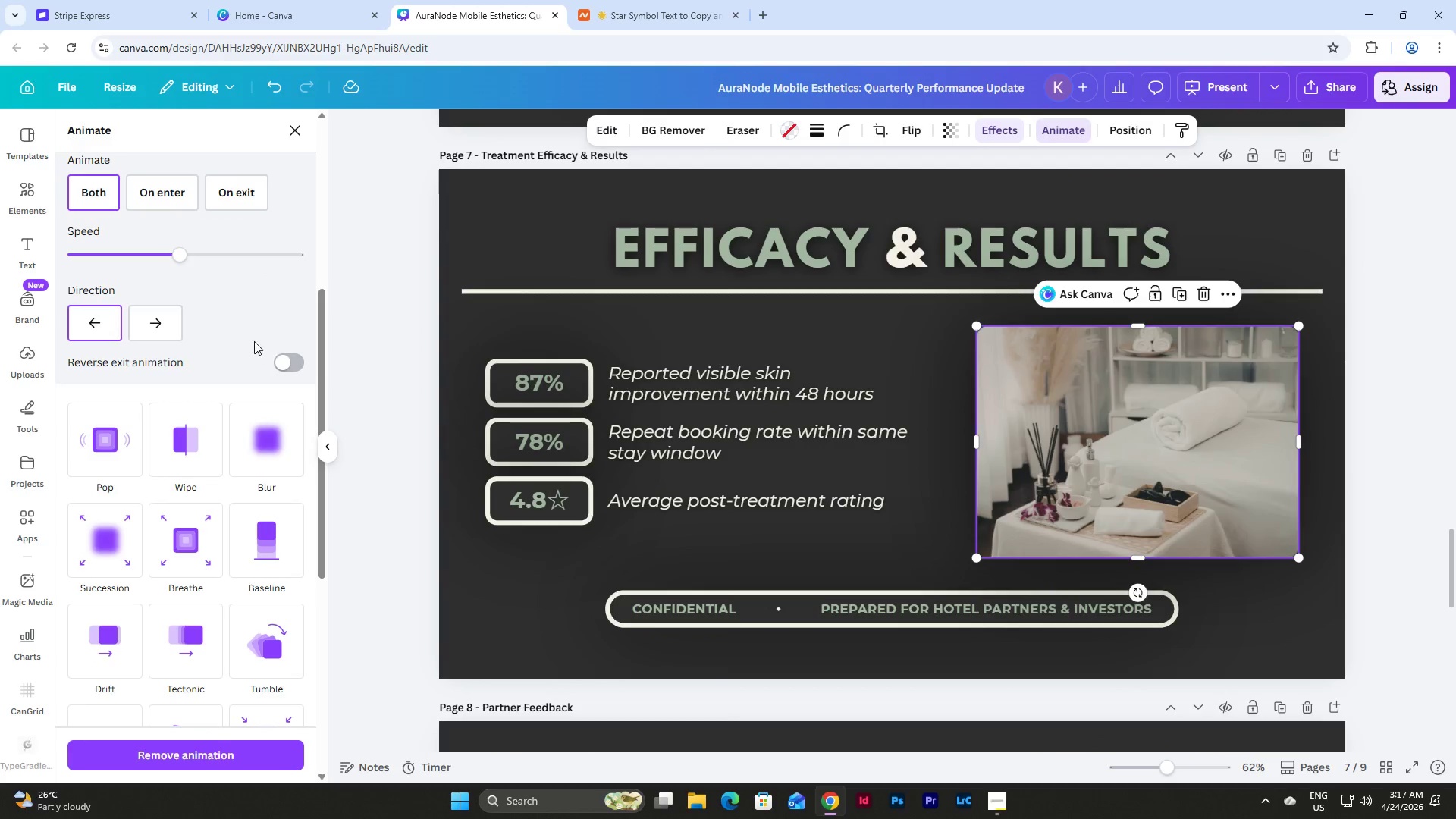 
scroll: coordinate [891, 513], scroll_direction: down, amount: 10.0
 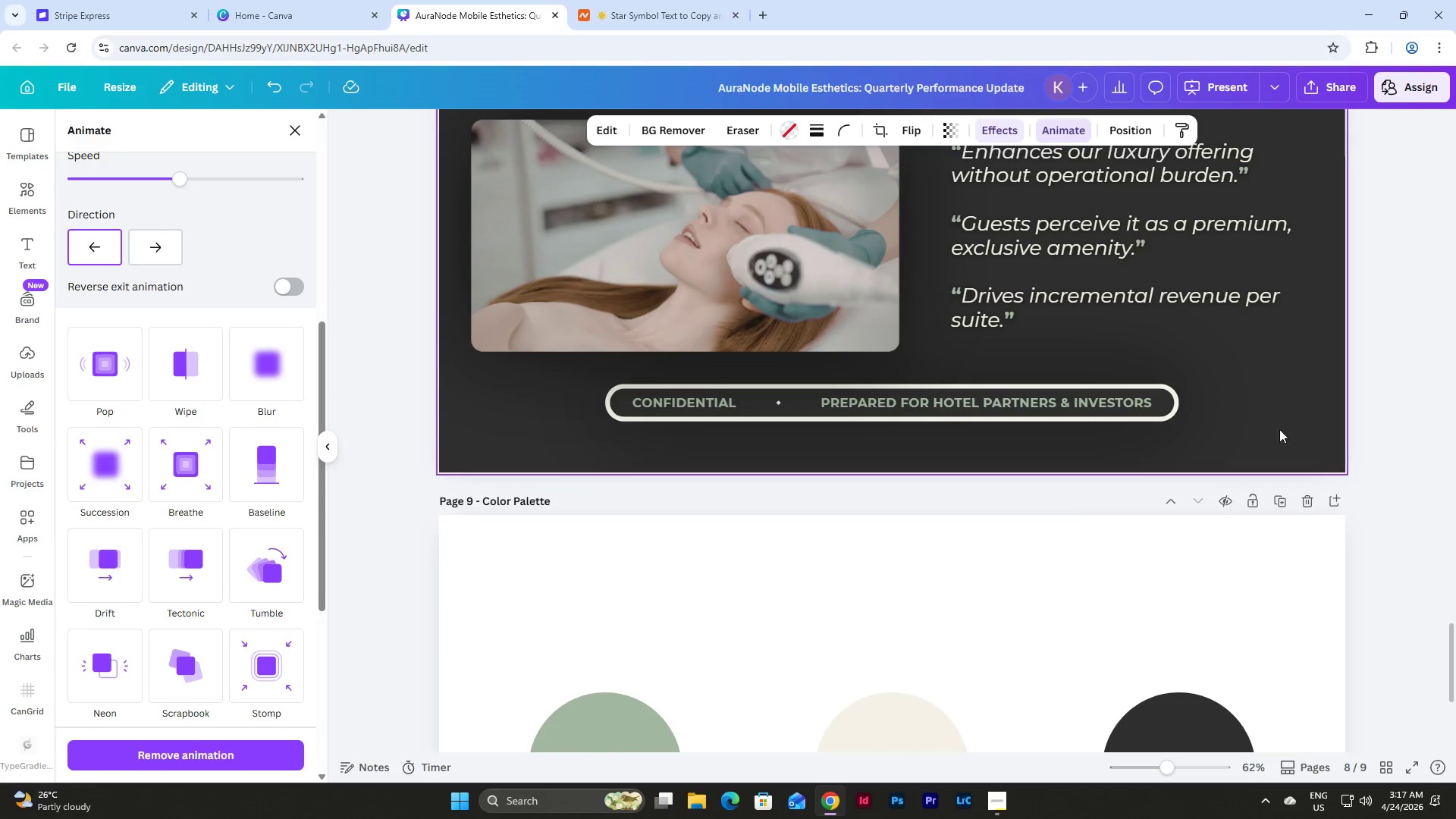 
left_click([1286, 419])
 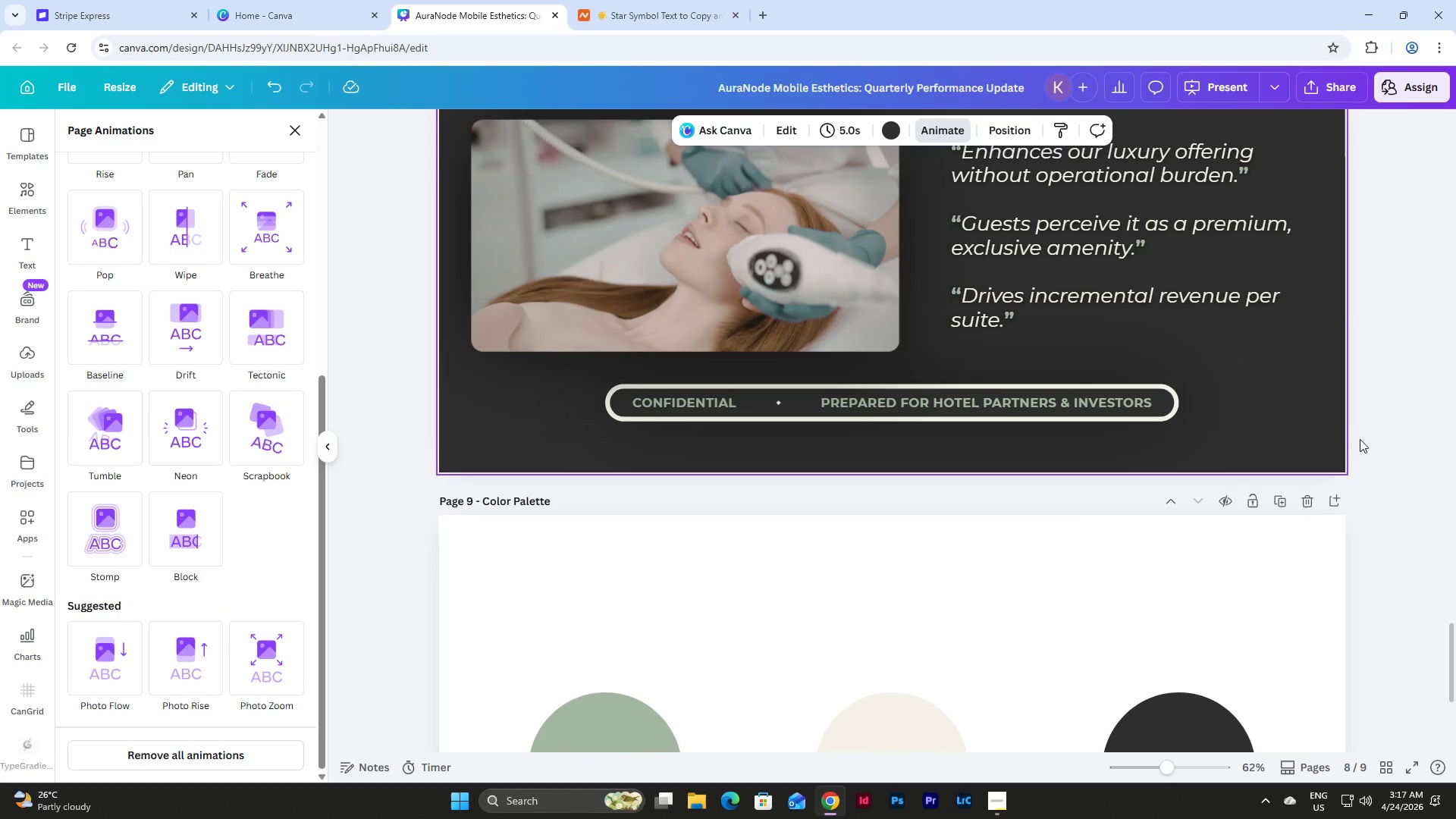 
scroll: coordinate [1363, 428], scroll_direction: up, amount: 9.0
 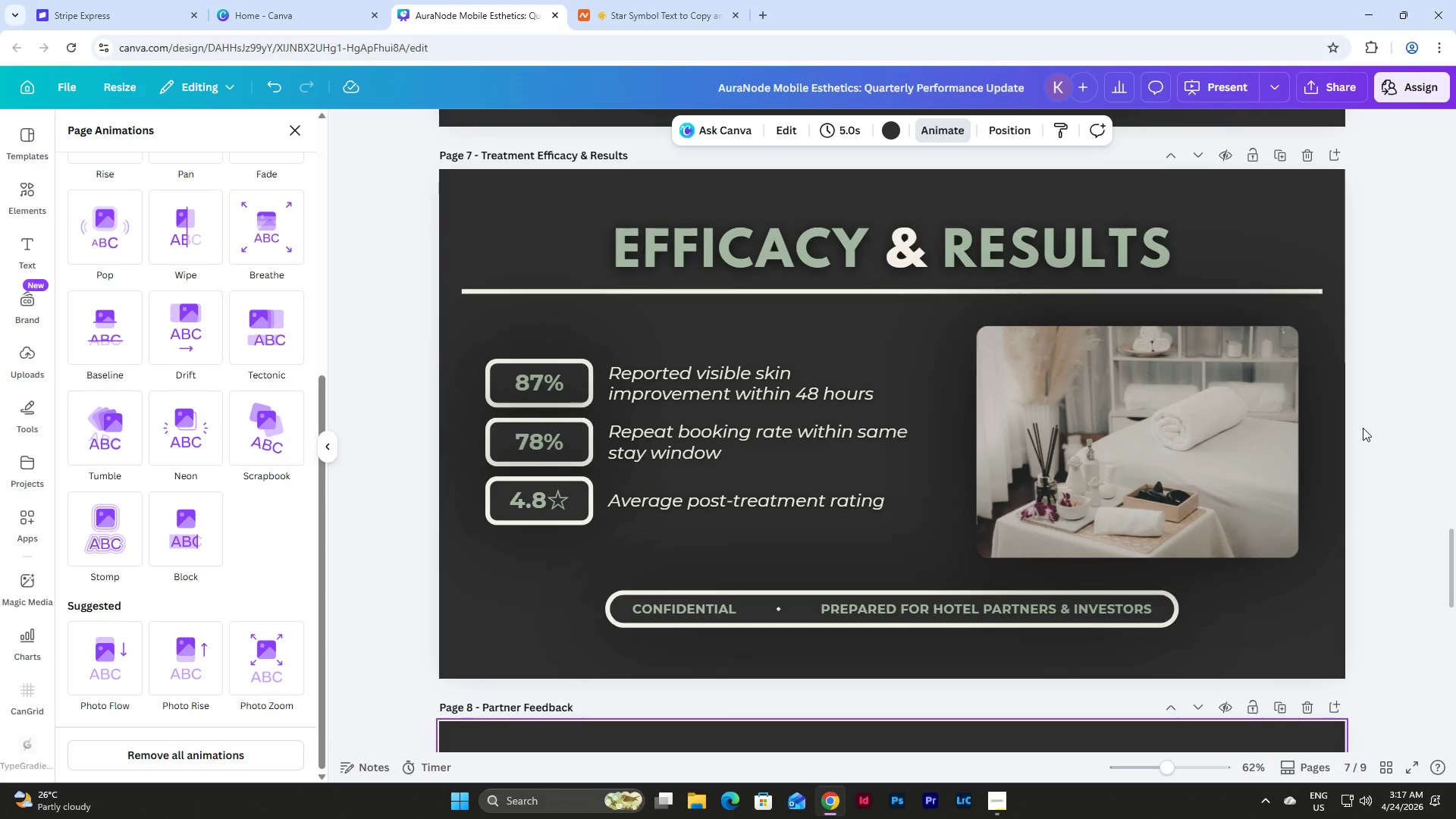 
scroll: coordinate [1363, 428], scroll_direction: down, amount: 9.0
 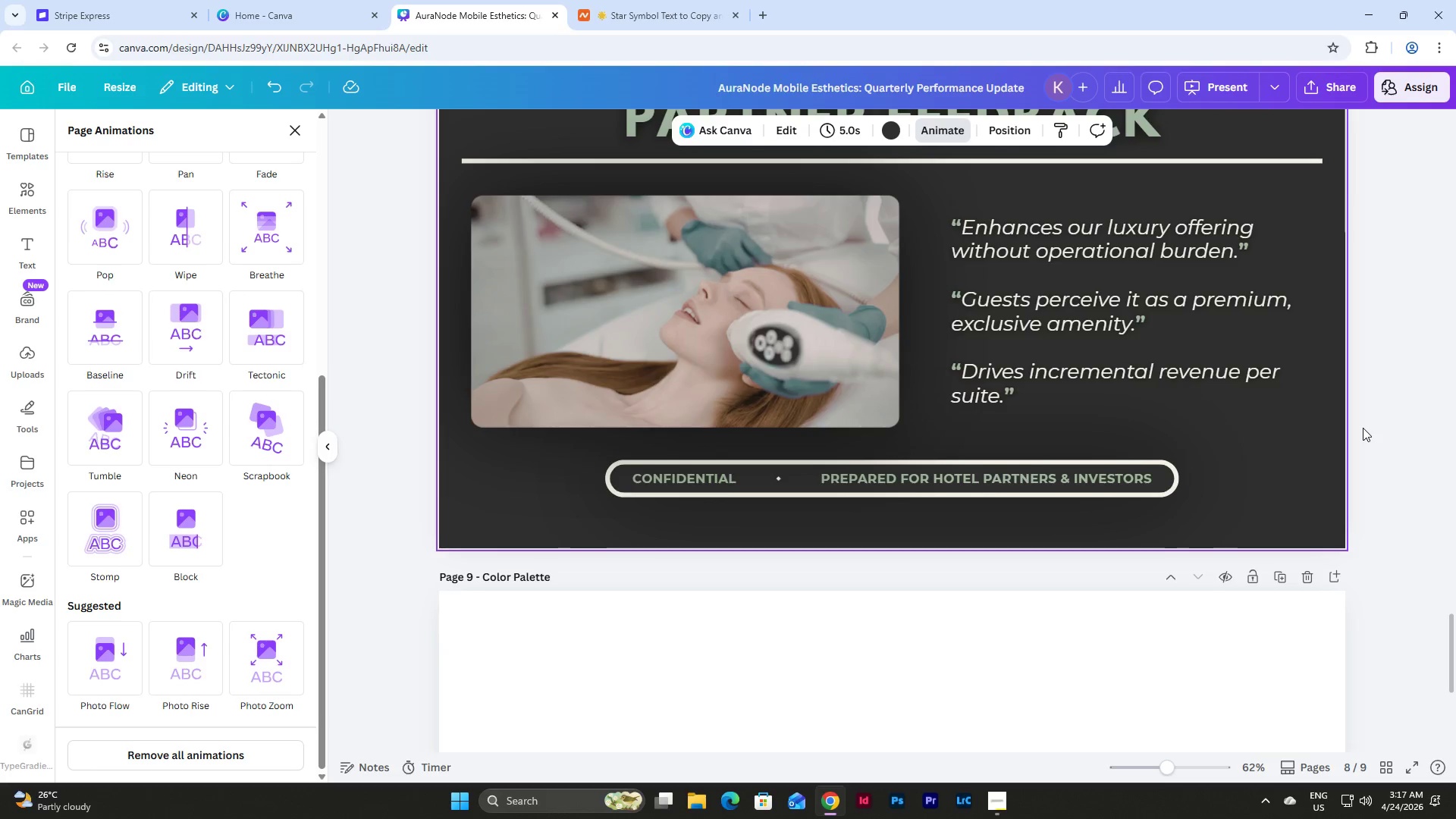 
scroll: coordinate [1363, 428], scroll_direction: up, amount: 2.0
 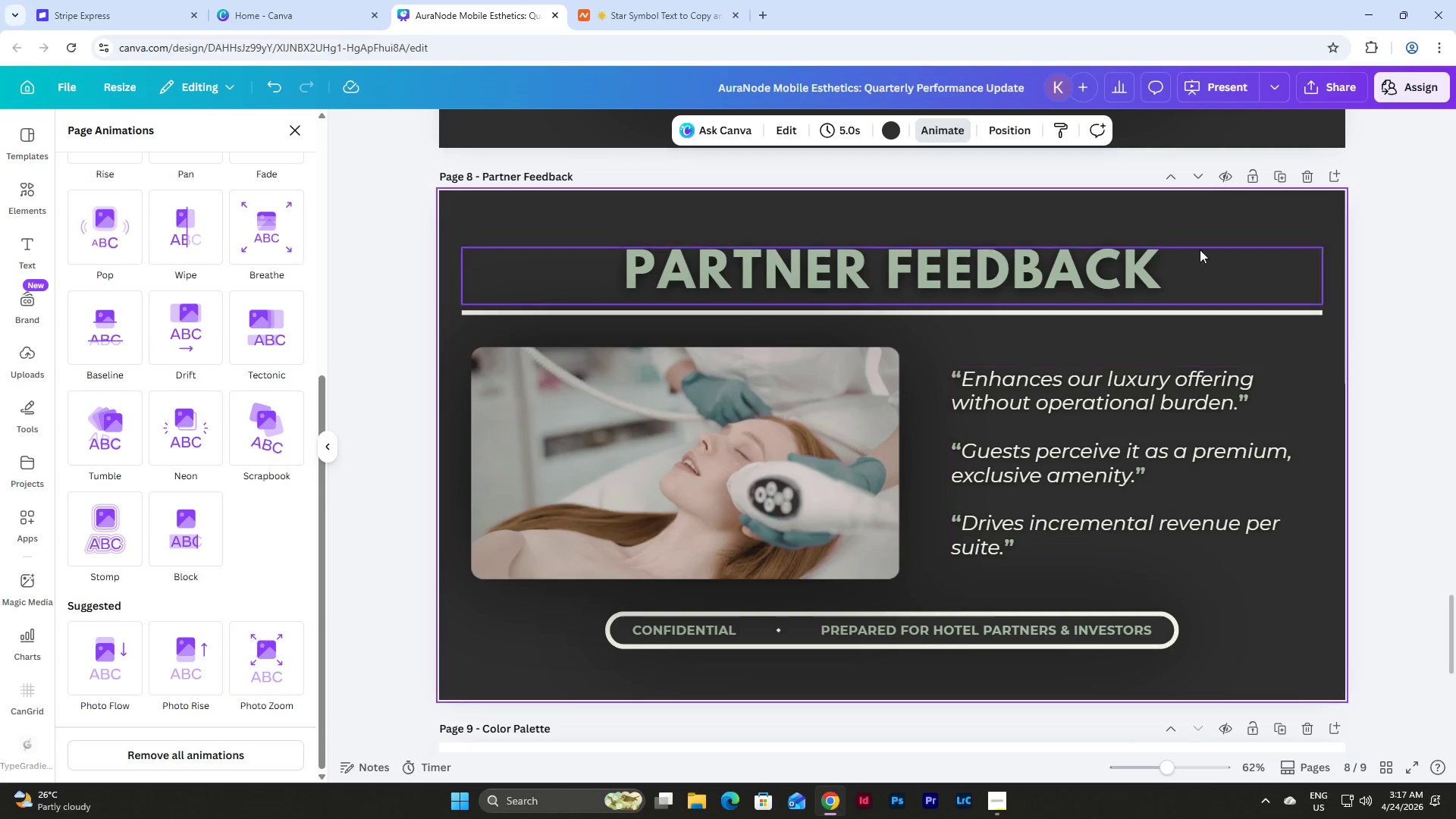 
left_click([1279, 174])
 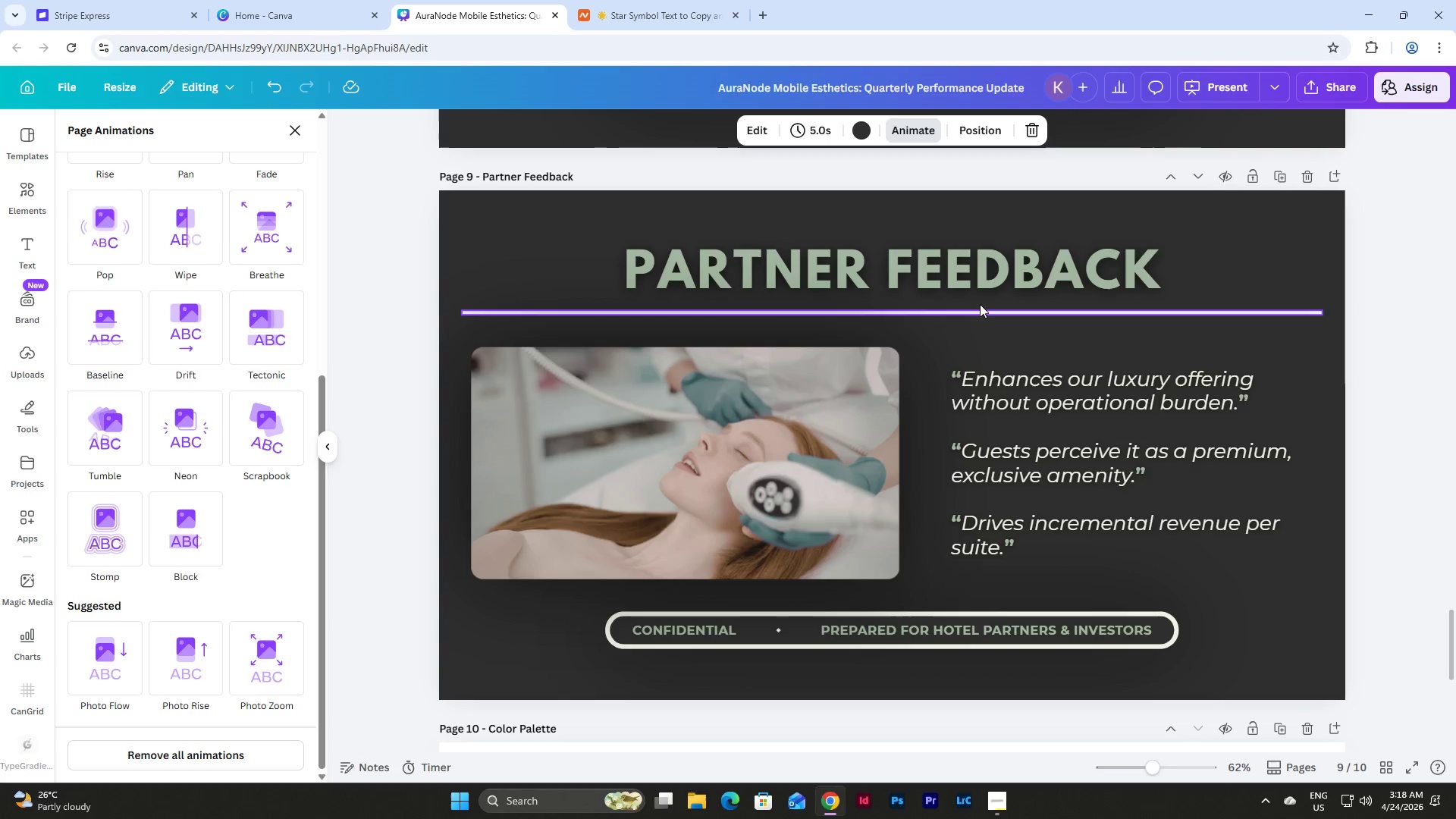 
wait(6.17)
 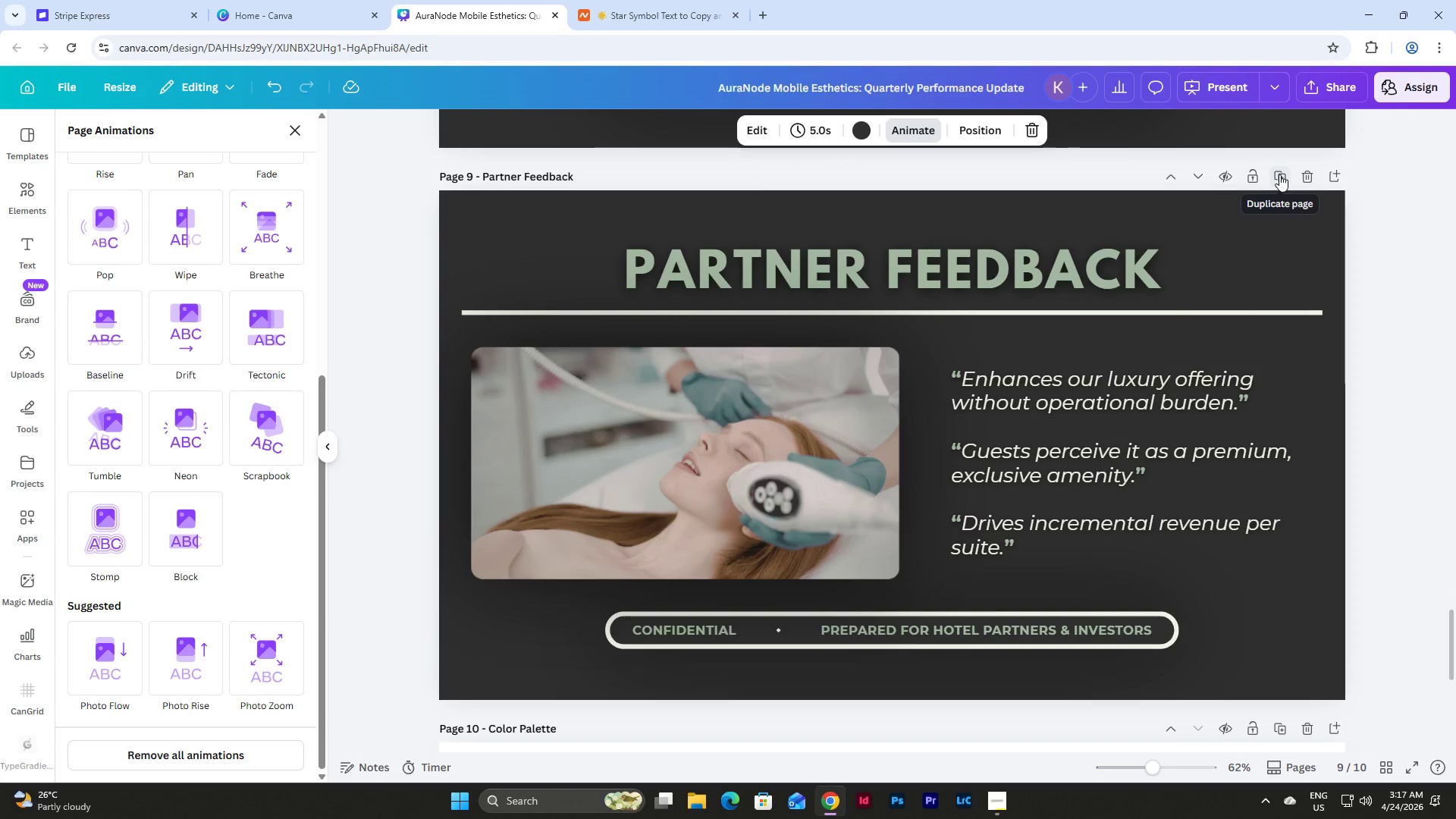 
left_click_drag(start_coordinate=[483, 171], to_coordinate=[598, 164])
 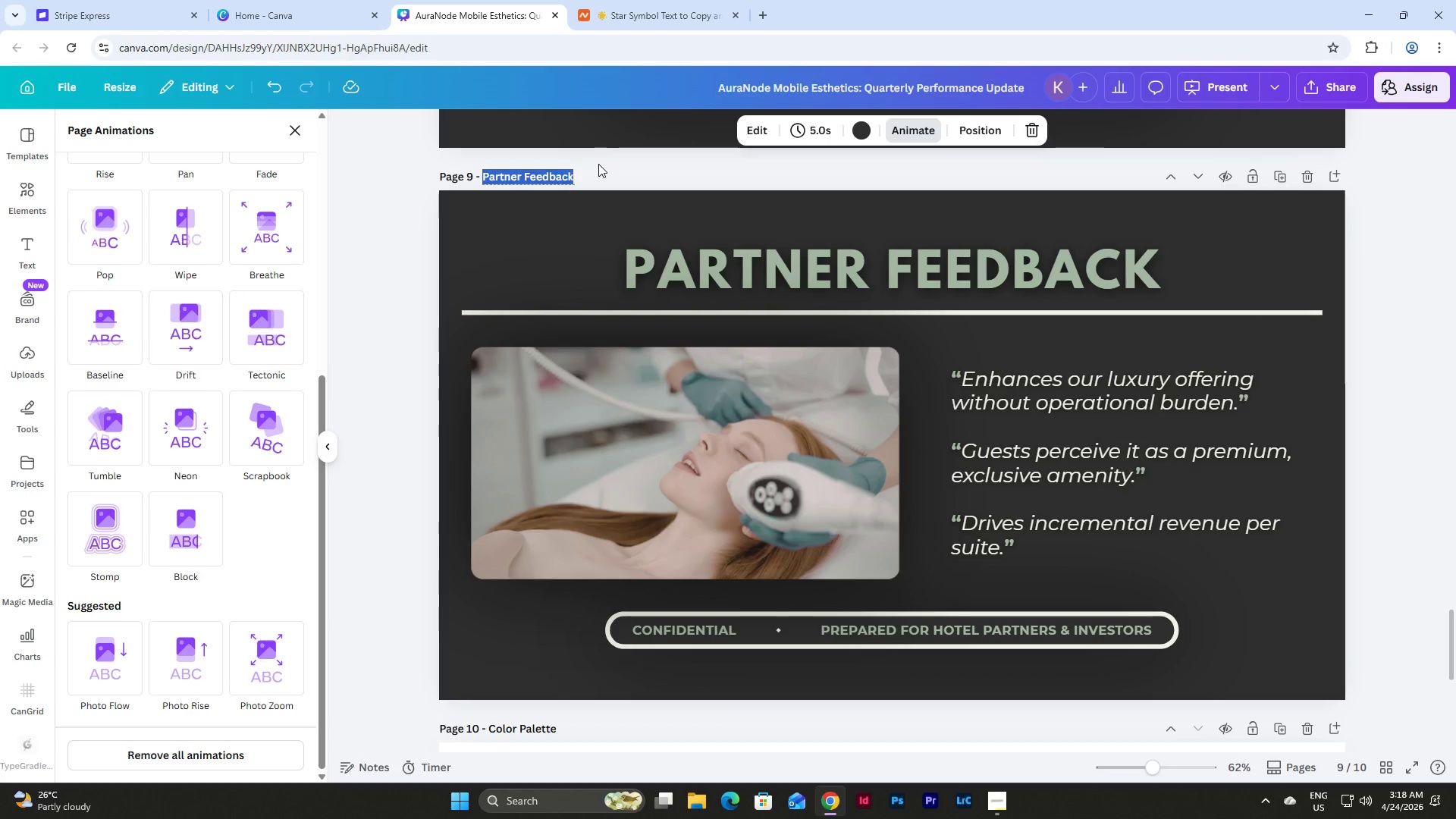 
wait(5.8)
 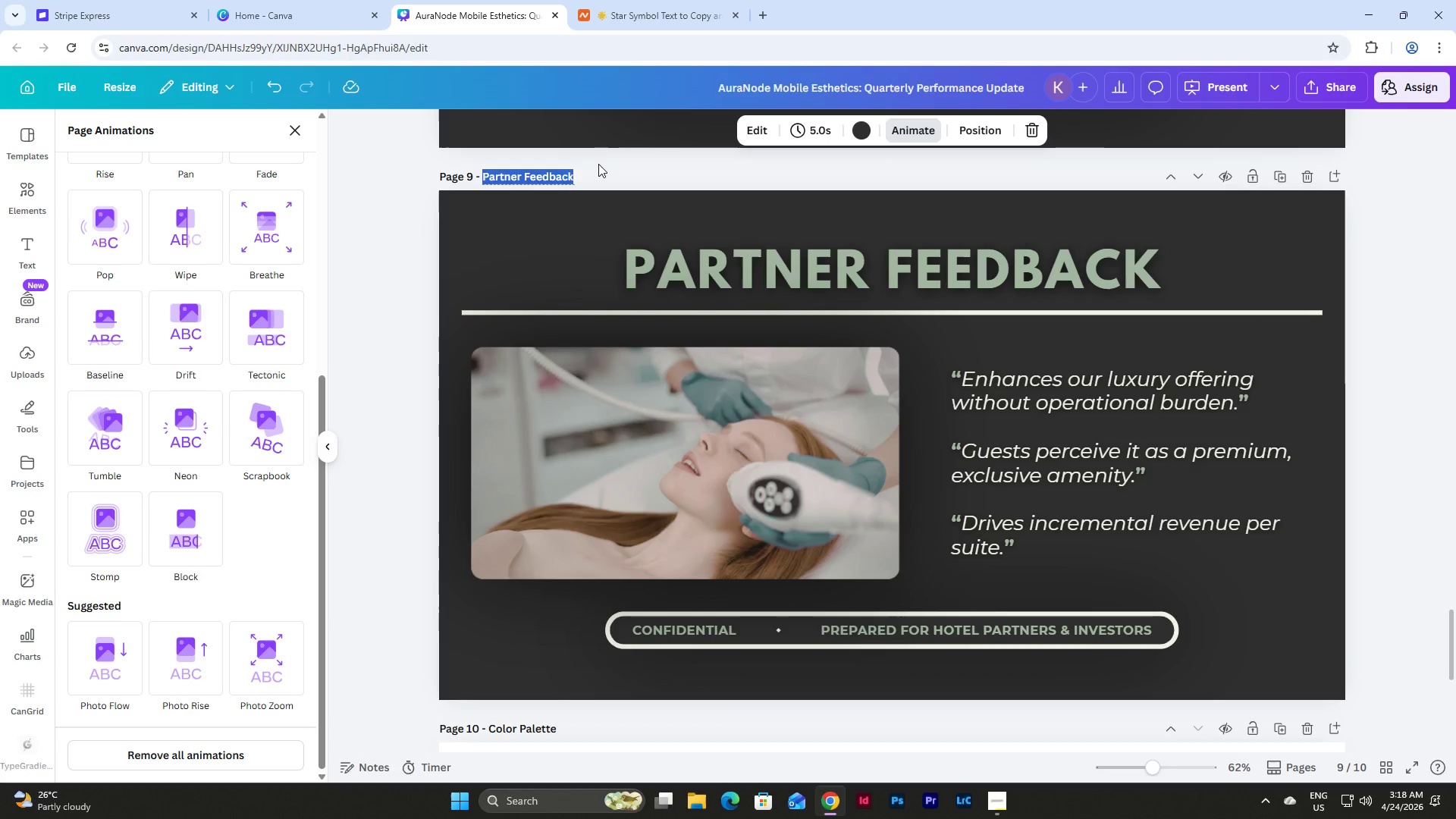 
type(Guests)
key(Backspace)
type( Testi)
 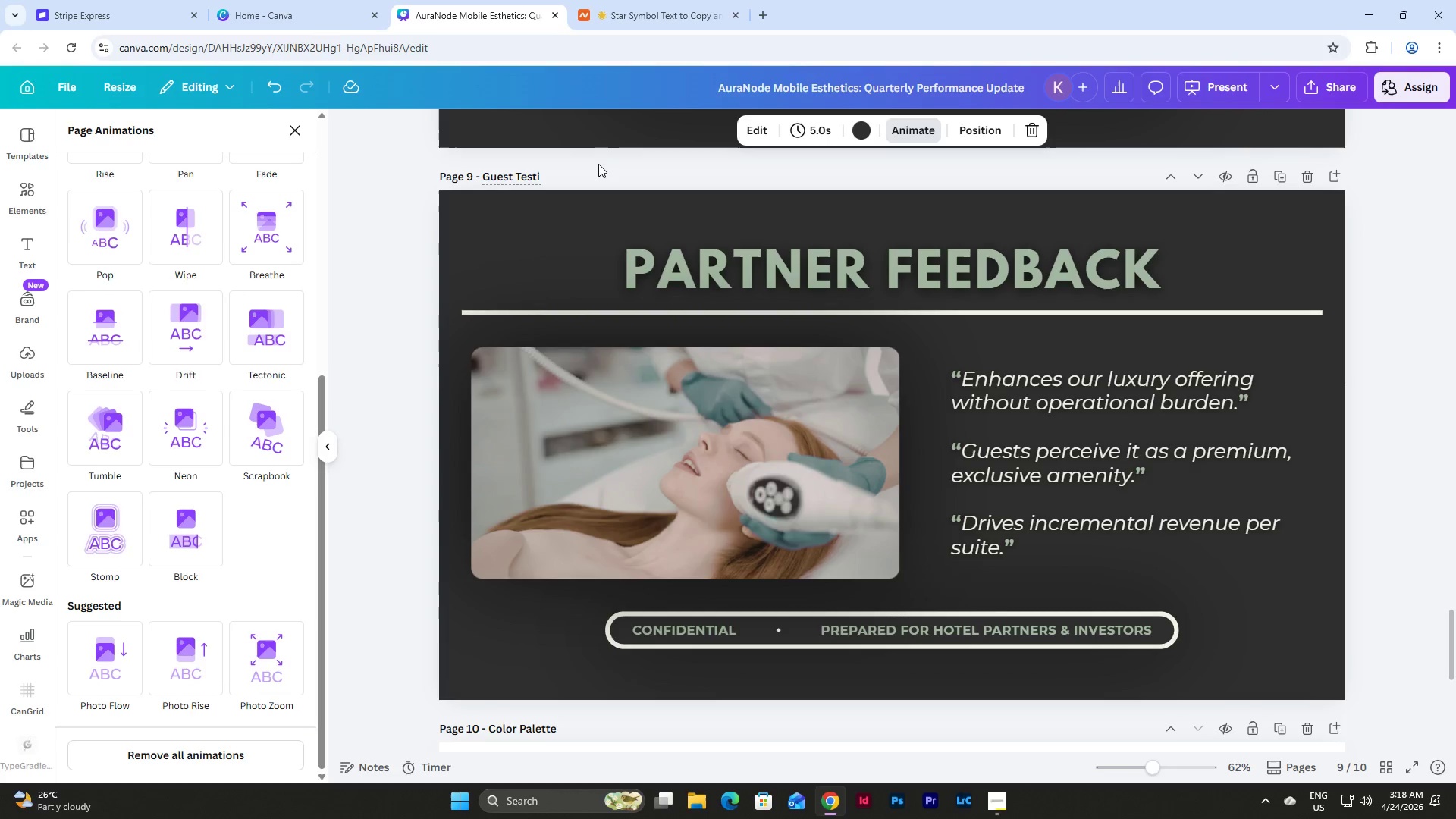 
type(monials)
 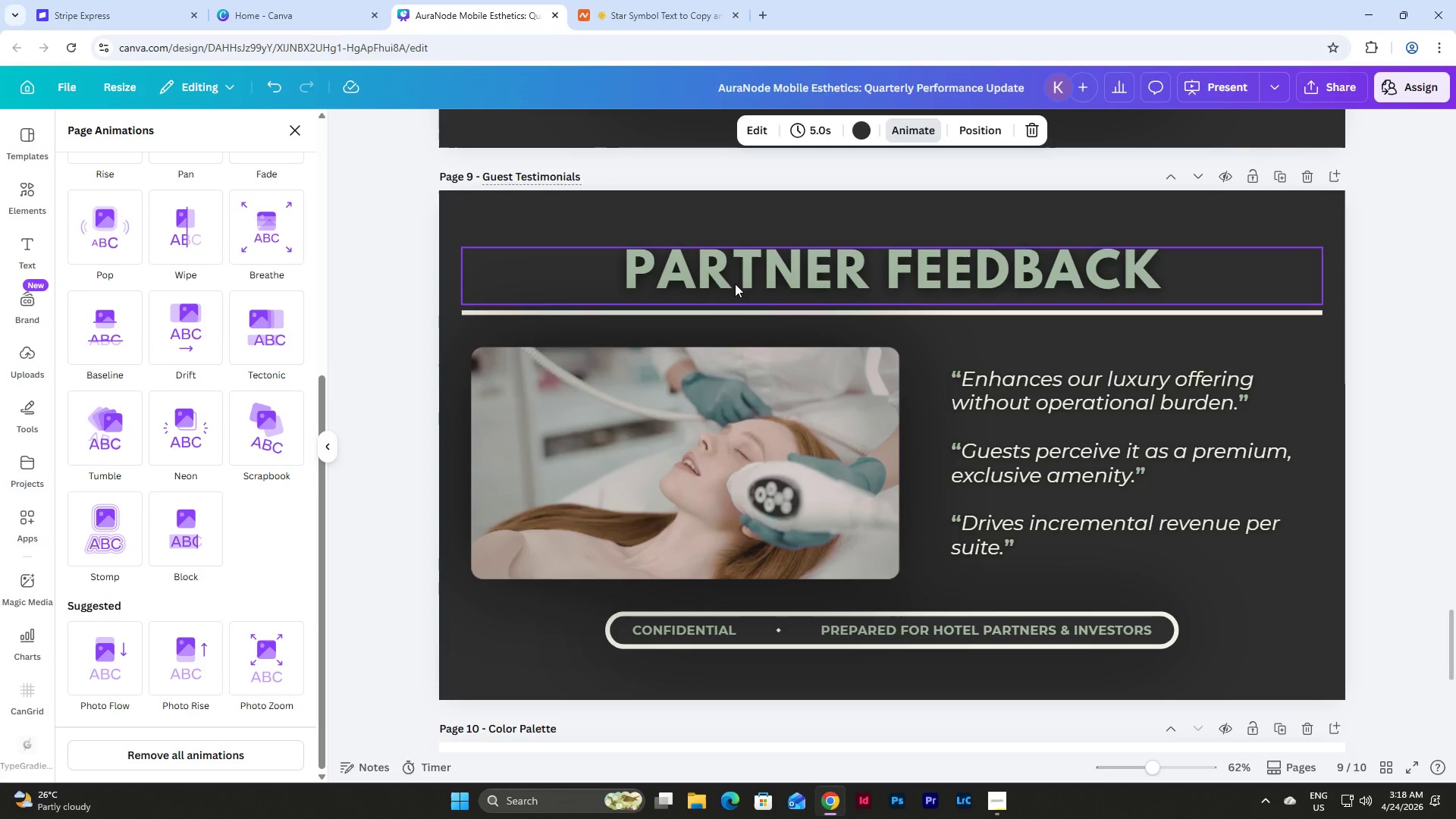 
wait(5.53)
 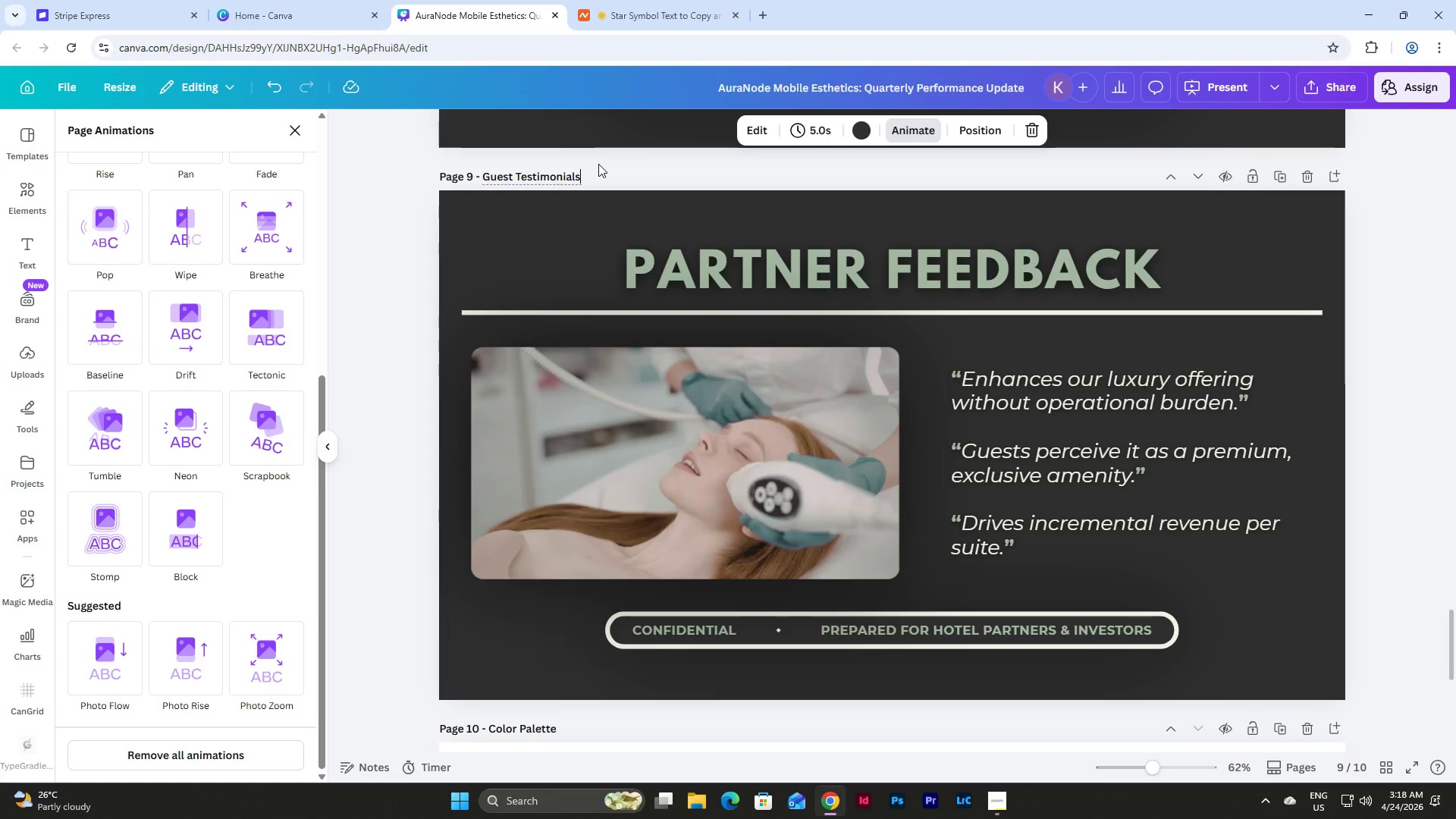 
double_click([939, 252])
 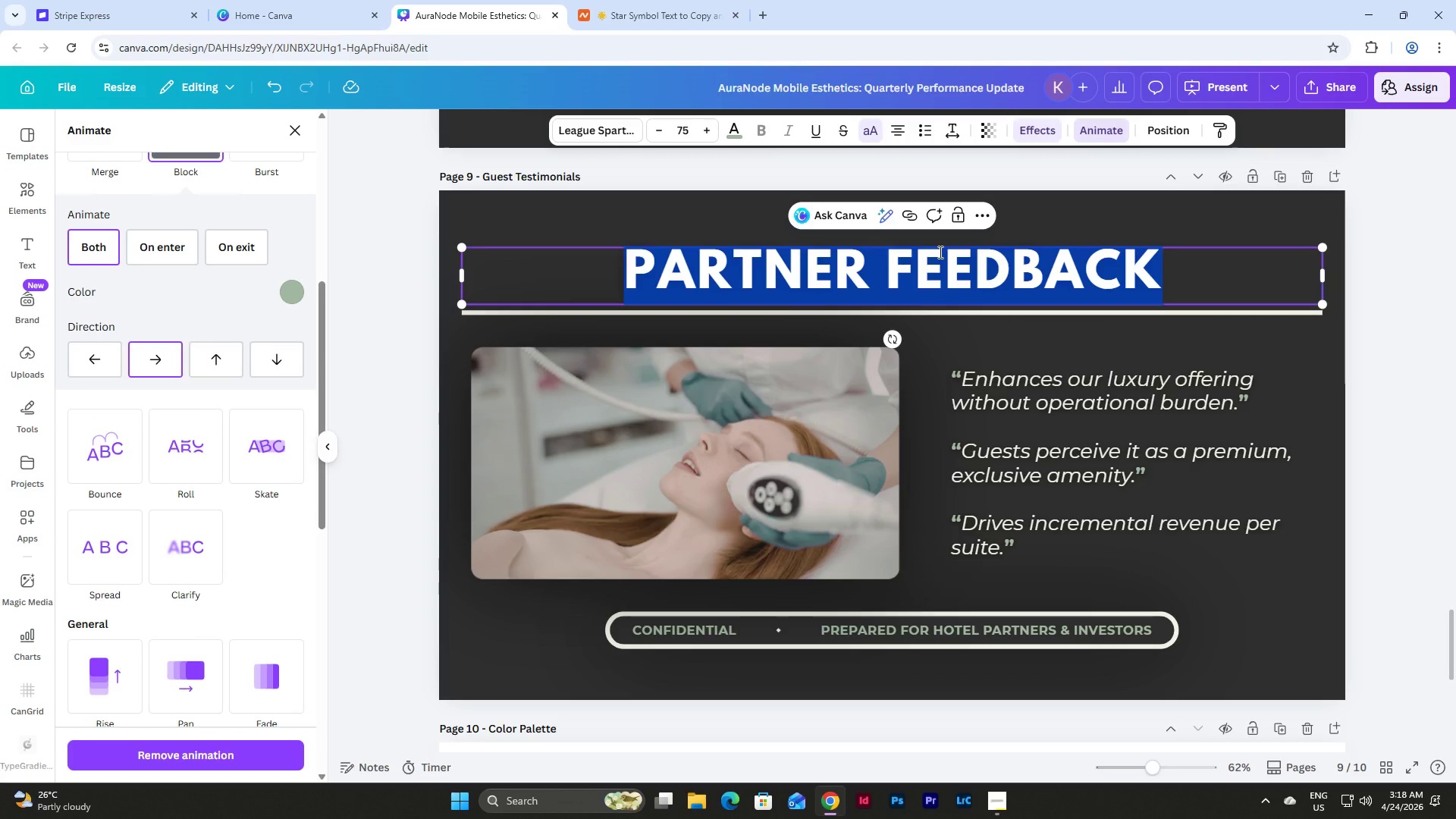 
type(GUEST EXPERIENCE HIGH:O)
key(Backspace)
key(Backspace)
type(LIGHTS)
 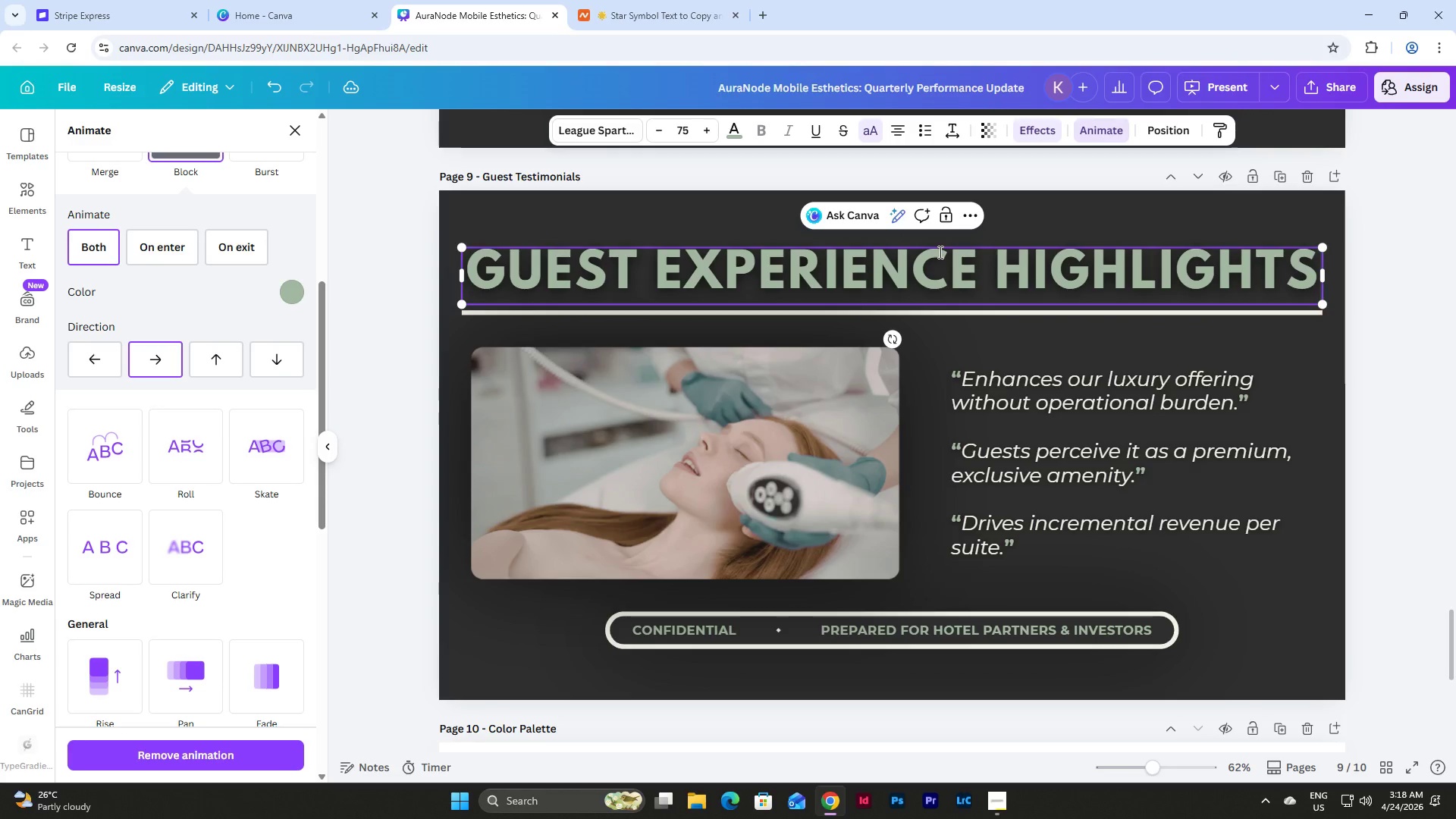 
left_click([993, 805])